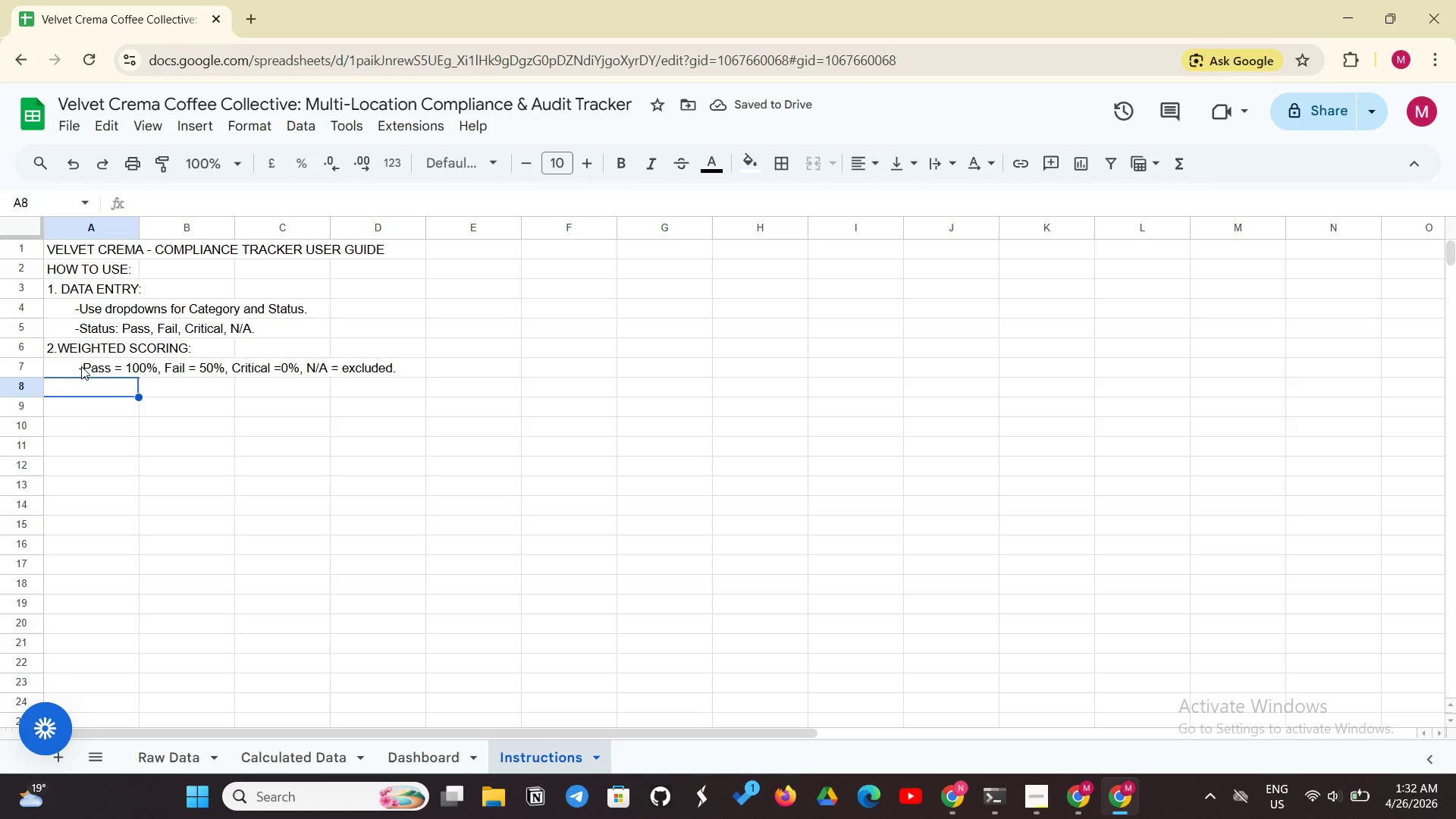 
wait(6.34)
 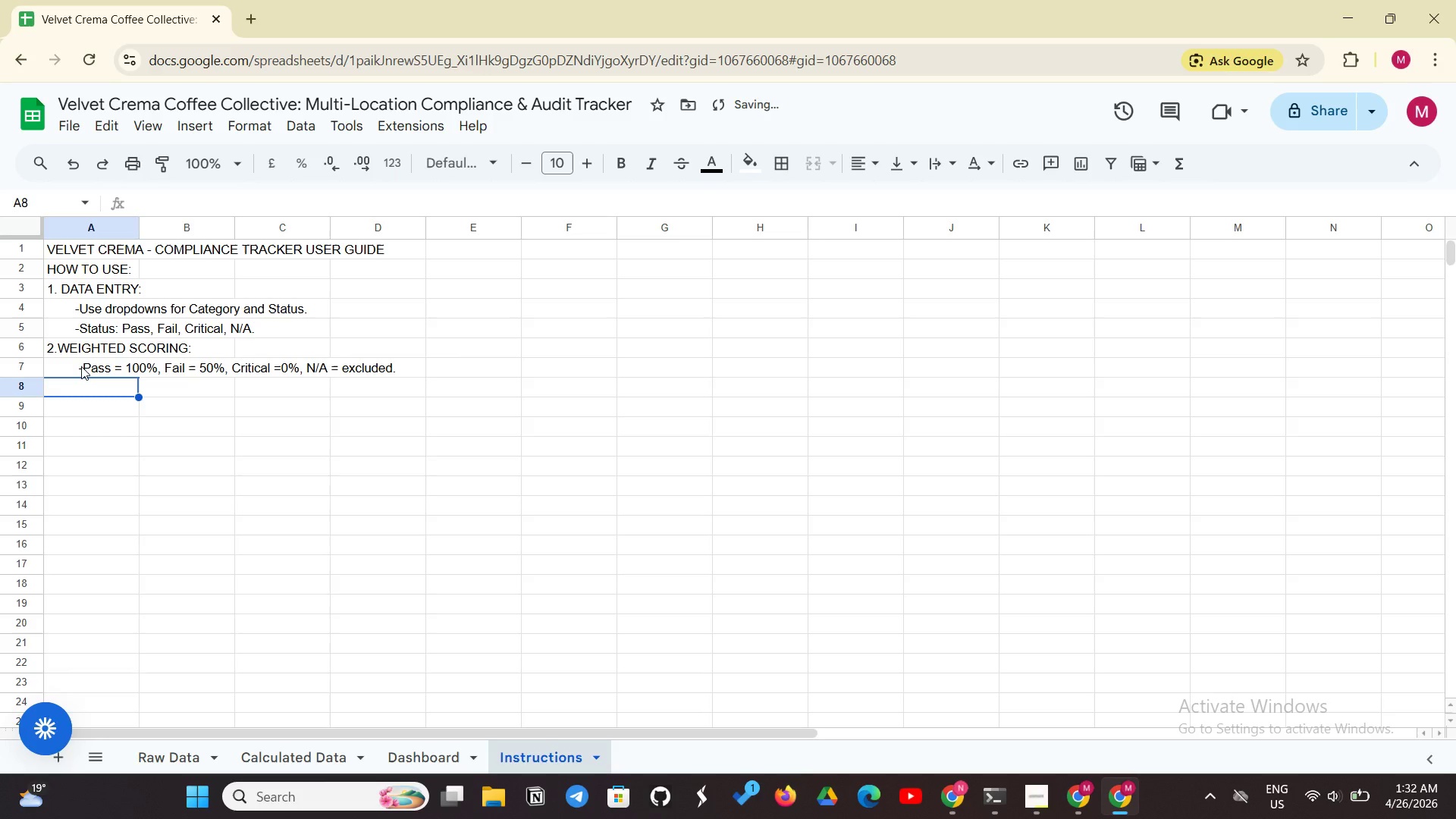 
left_click([87, 393])
 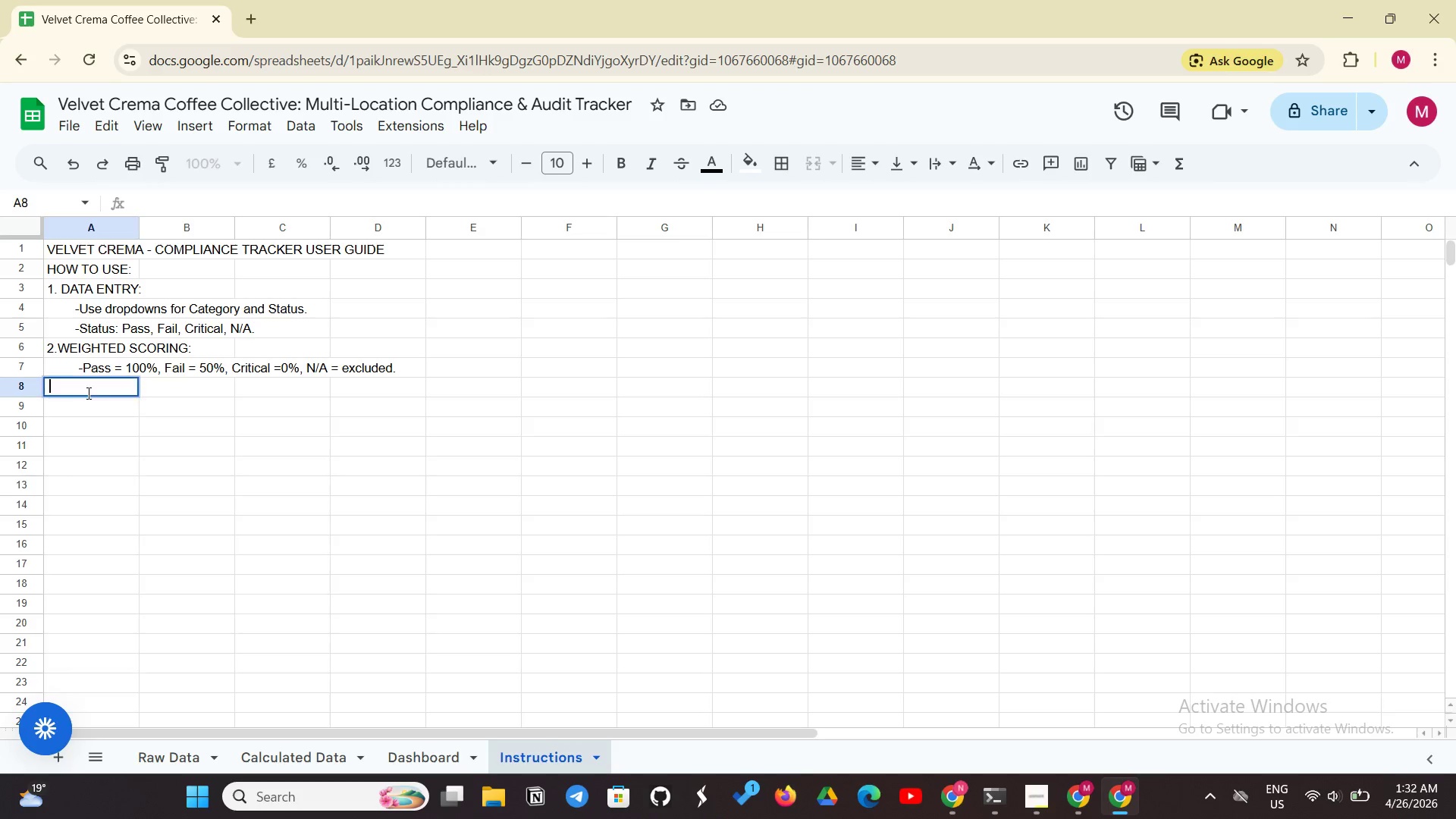 
type(         -Compliance Percentage is calculated per audit.)
 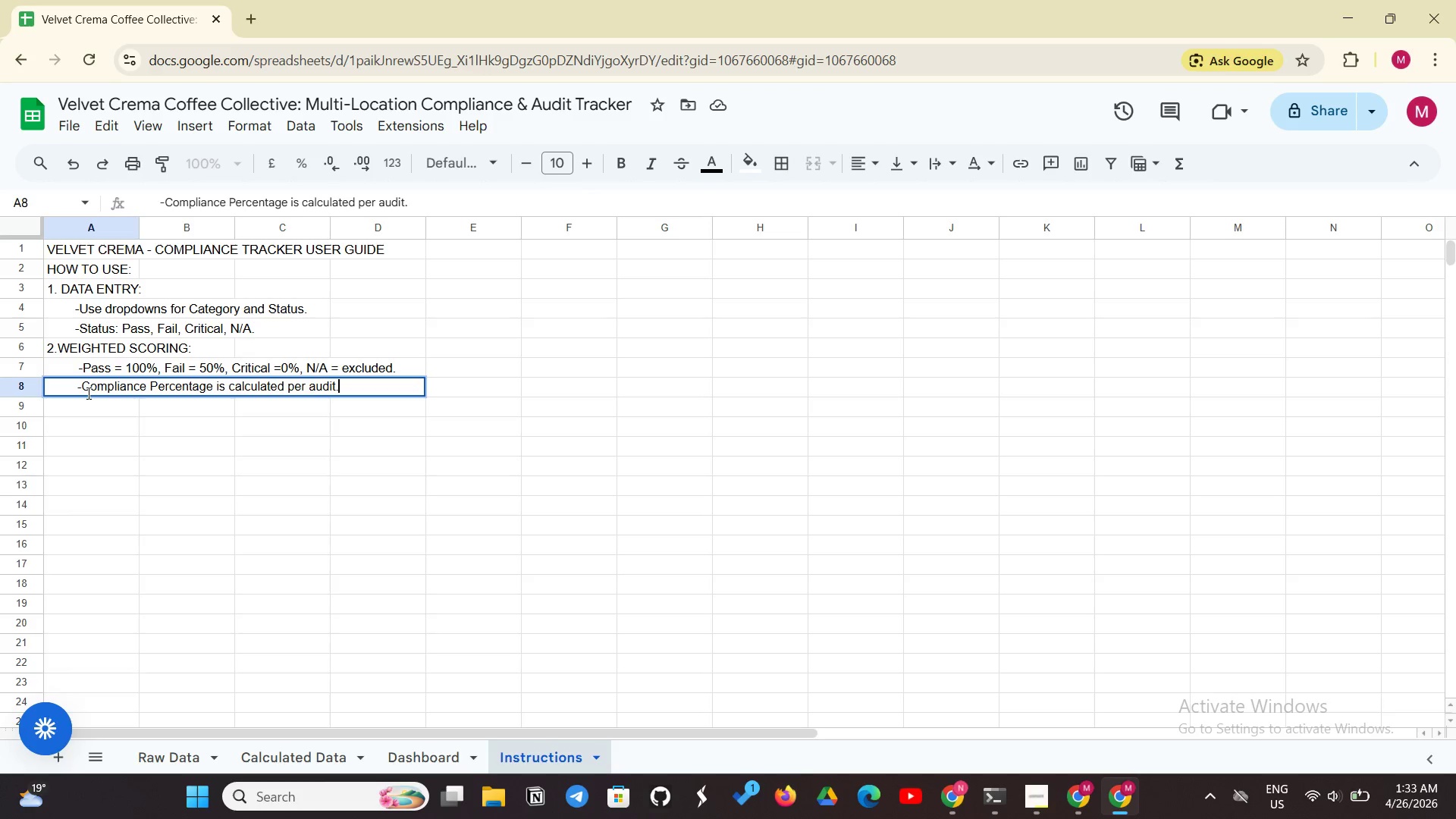 
key(Enter)
 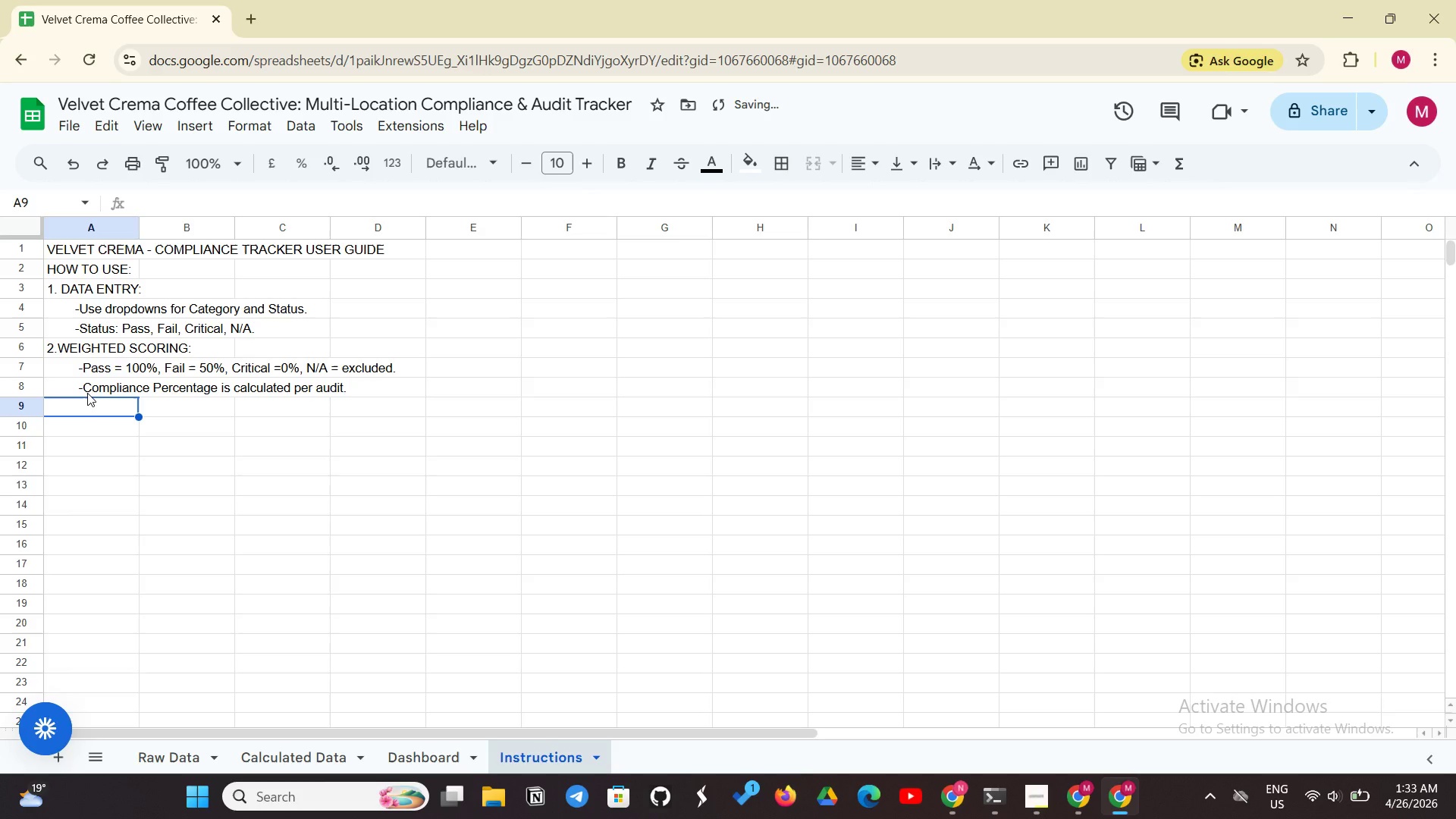 
type(3.DASHBOARD)
 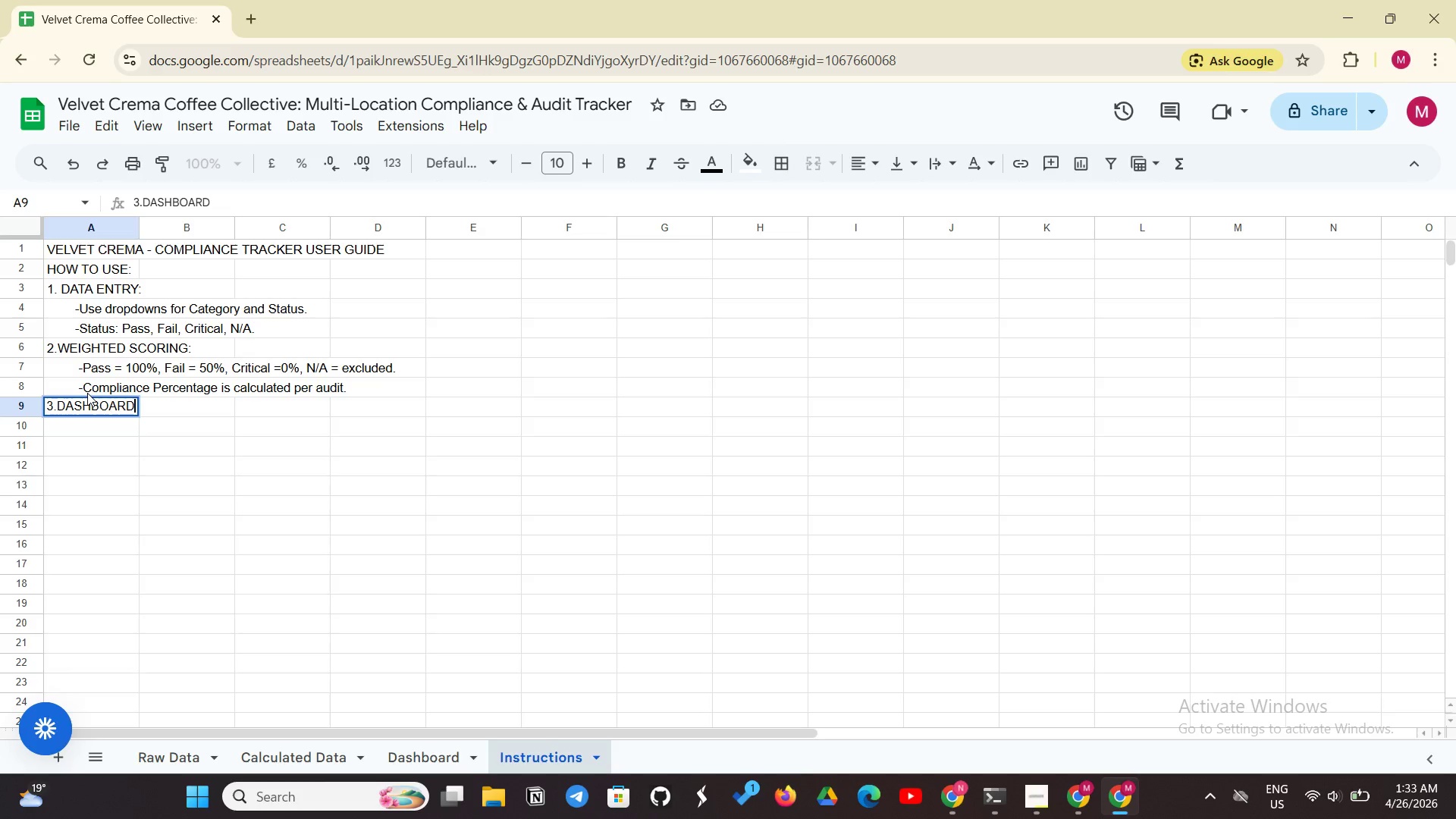 
wait(5.92)
 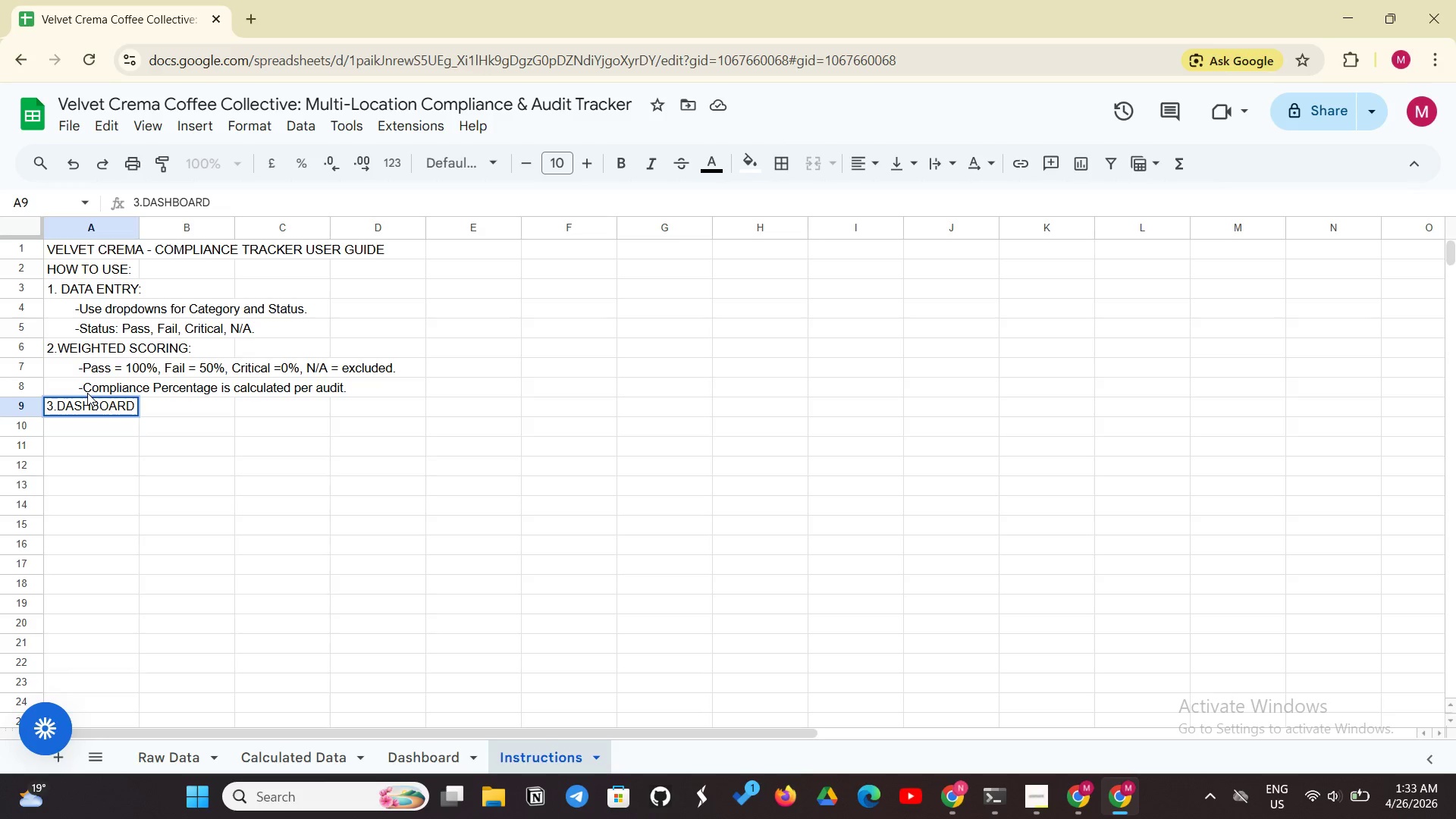 
key(Shift+Semicolon)
 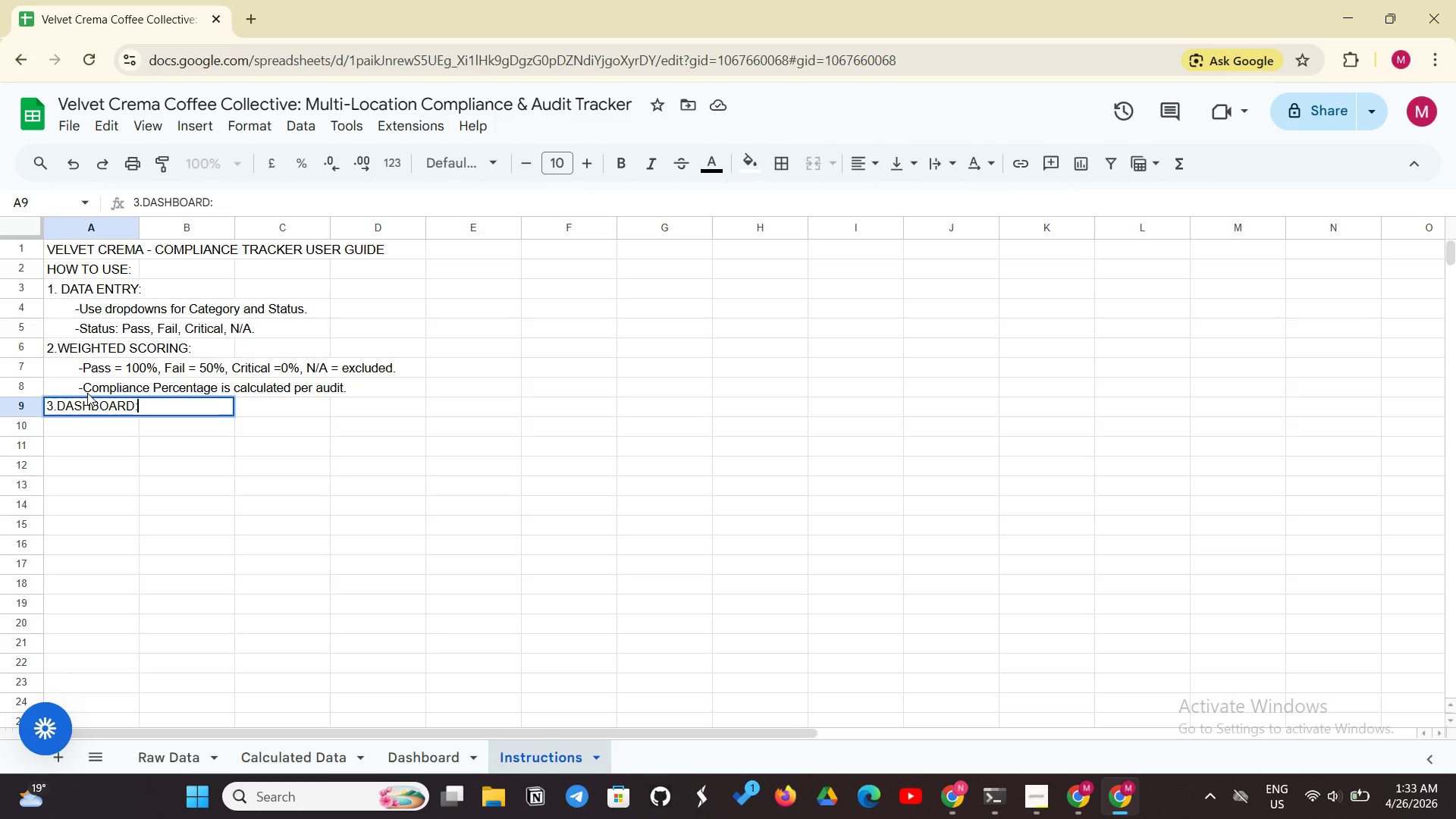 
key(Enter)
 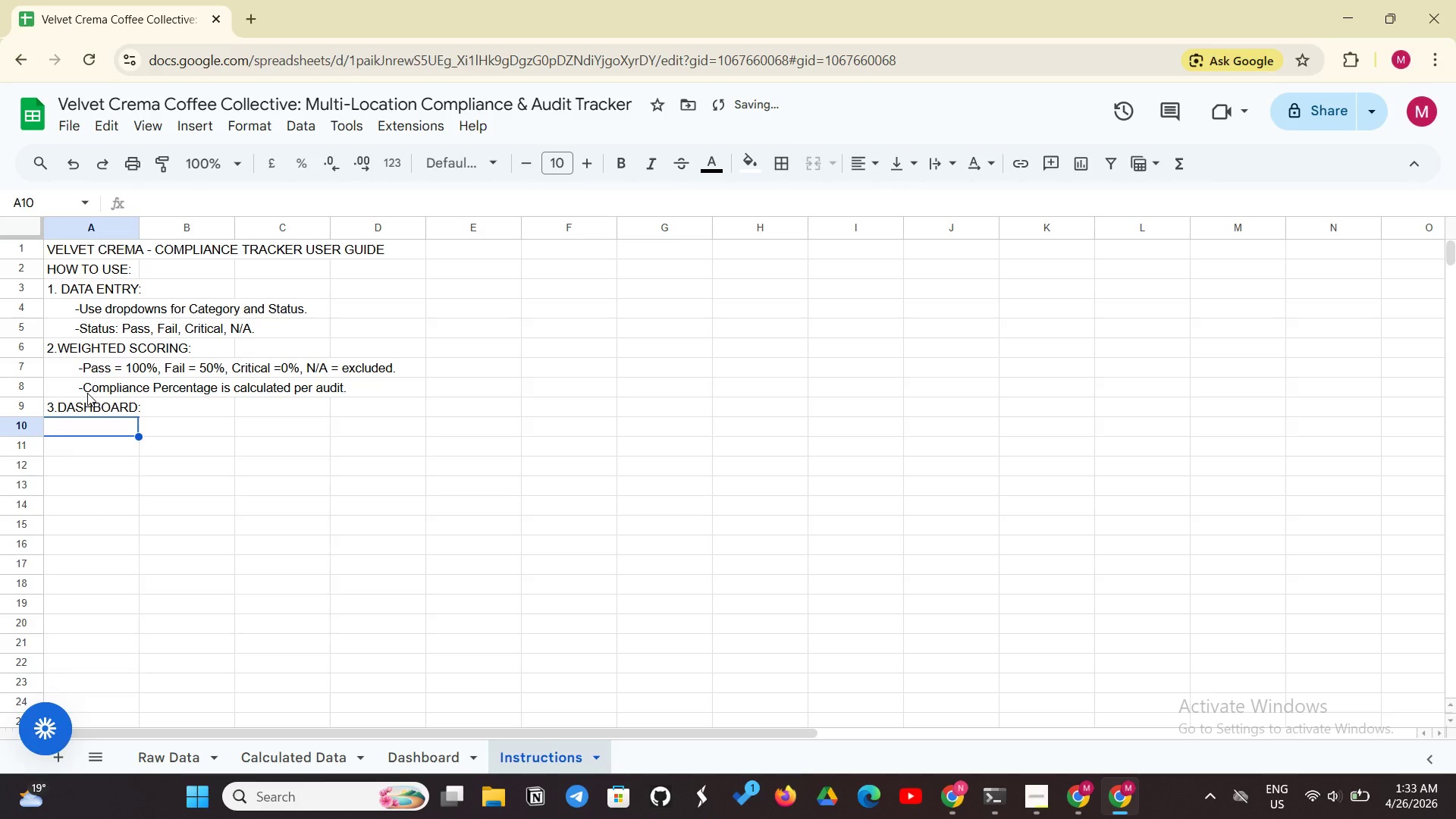 
type(           K)
key(Backspace)
type(-KPI)
key(Backspace)
key(Backspace)
key(Backspace)
type(kpiS SHOW AVERAGE SCRE)
key(Backspace)
type([NumLock][NumLock])
key(Backspace)
type(ORE, )
 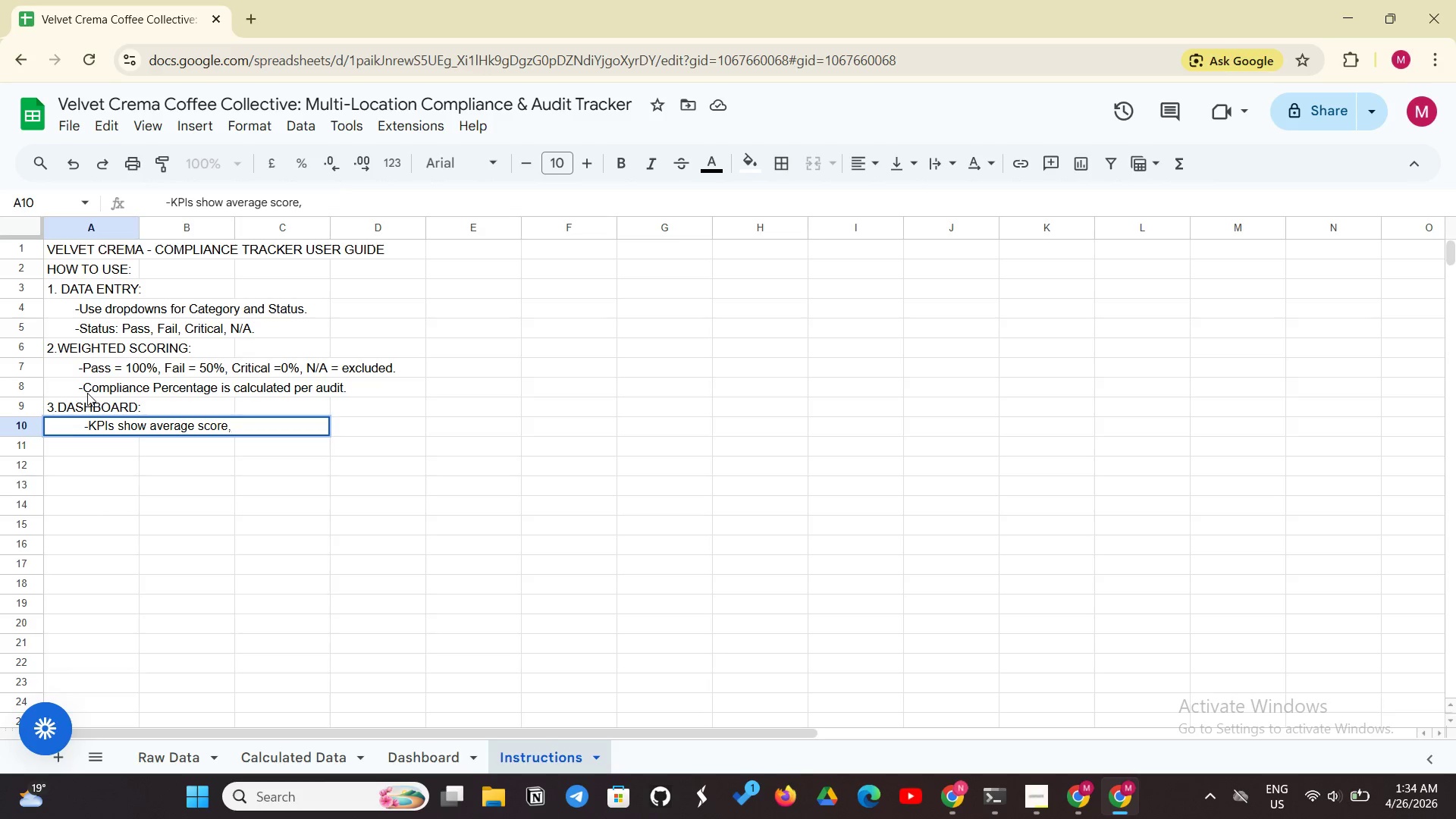 
wait(6.45)
 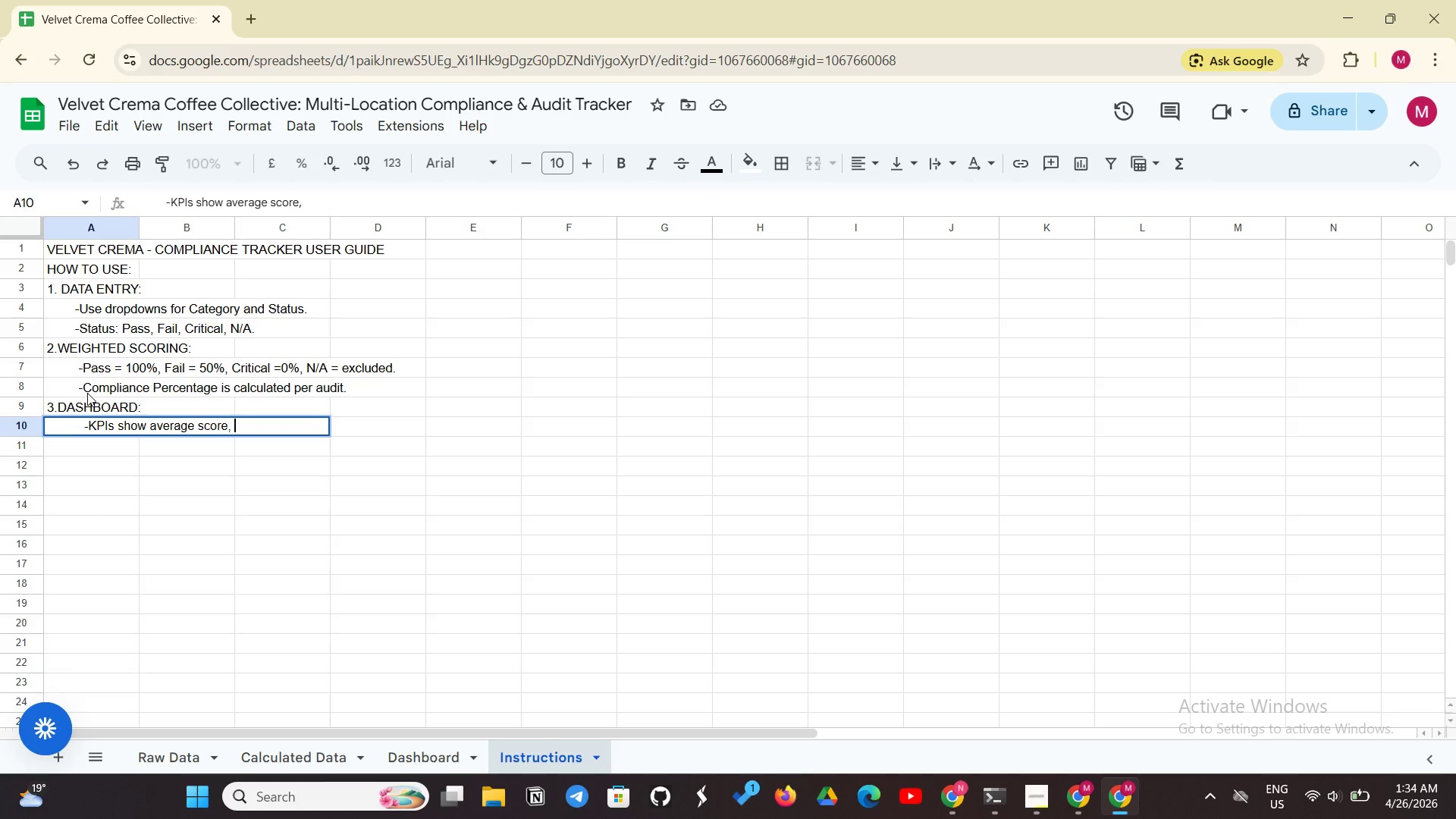 
type(CRITICAL ISSUES, COMPLETION RATE.)
 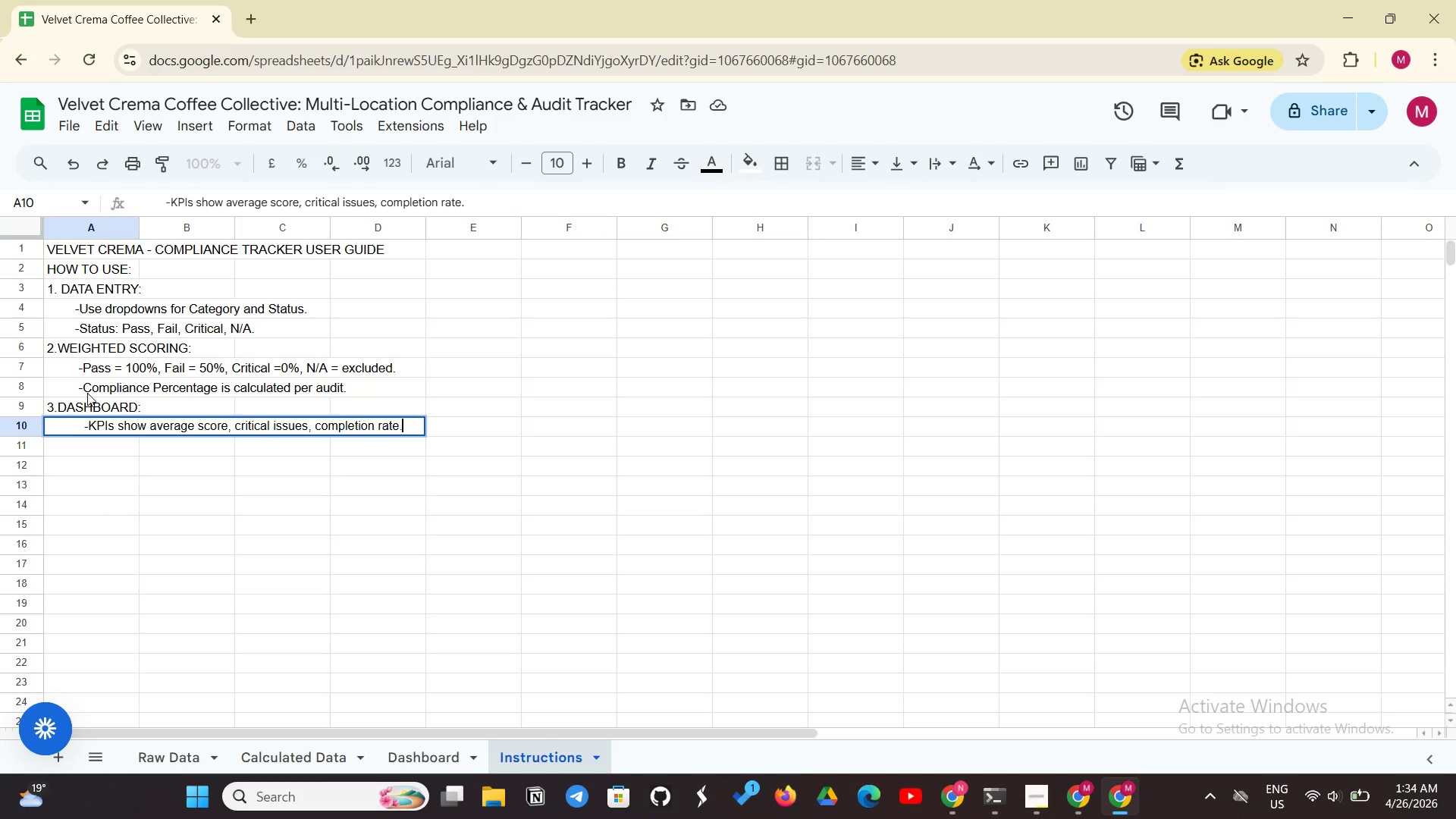 
key(Minus)
 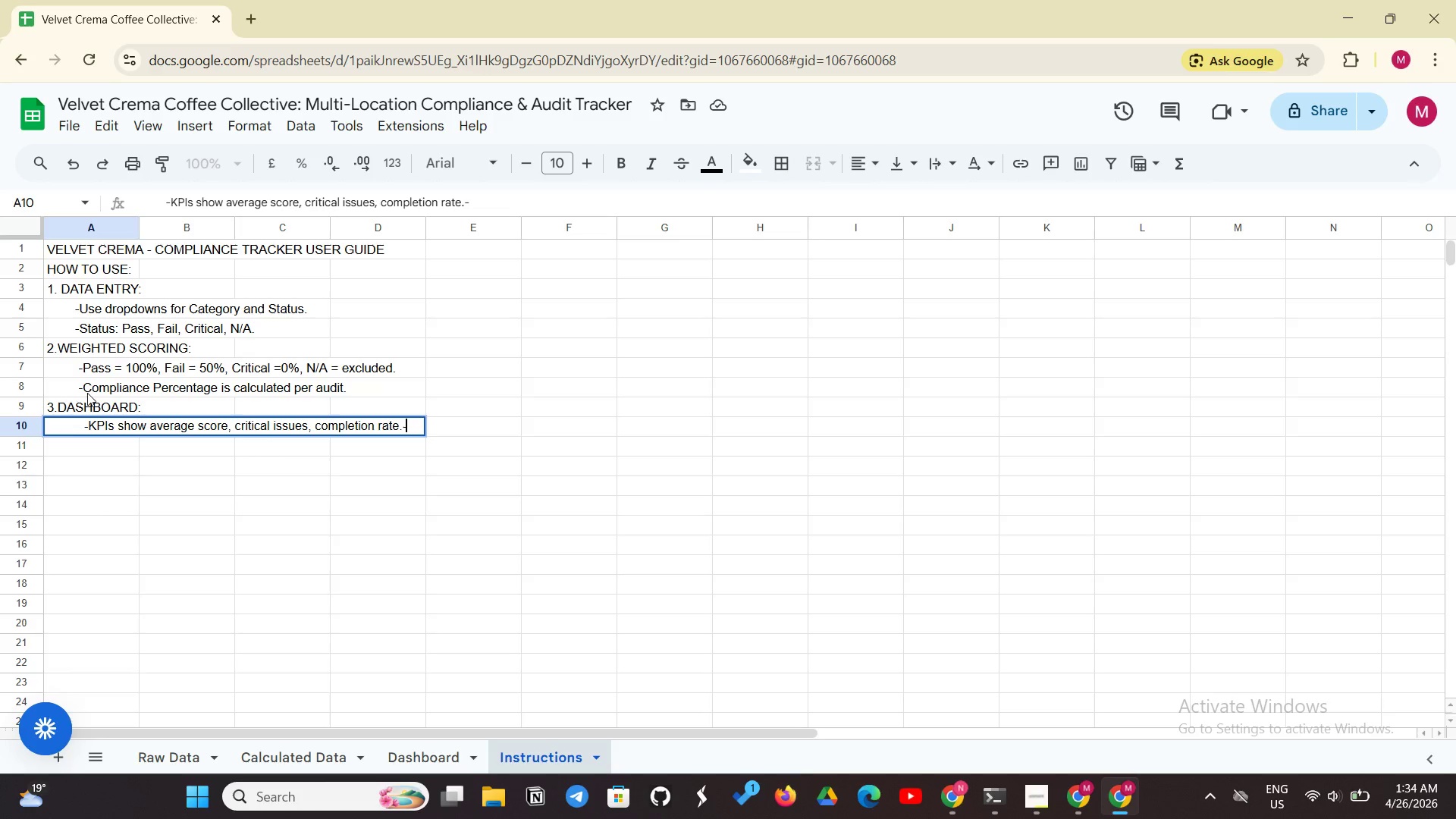 
key(Backspace)
 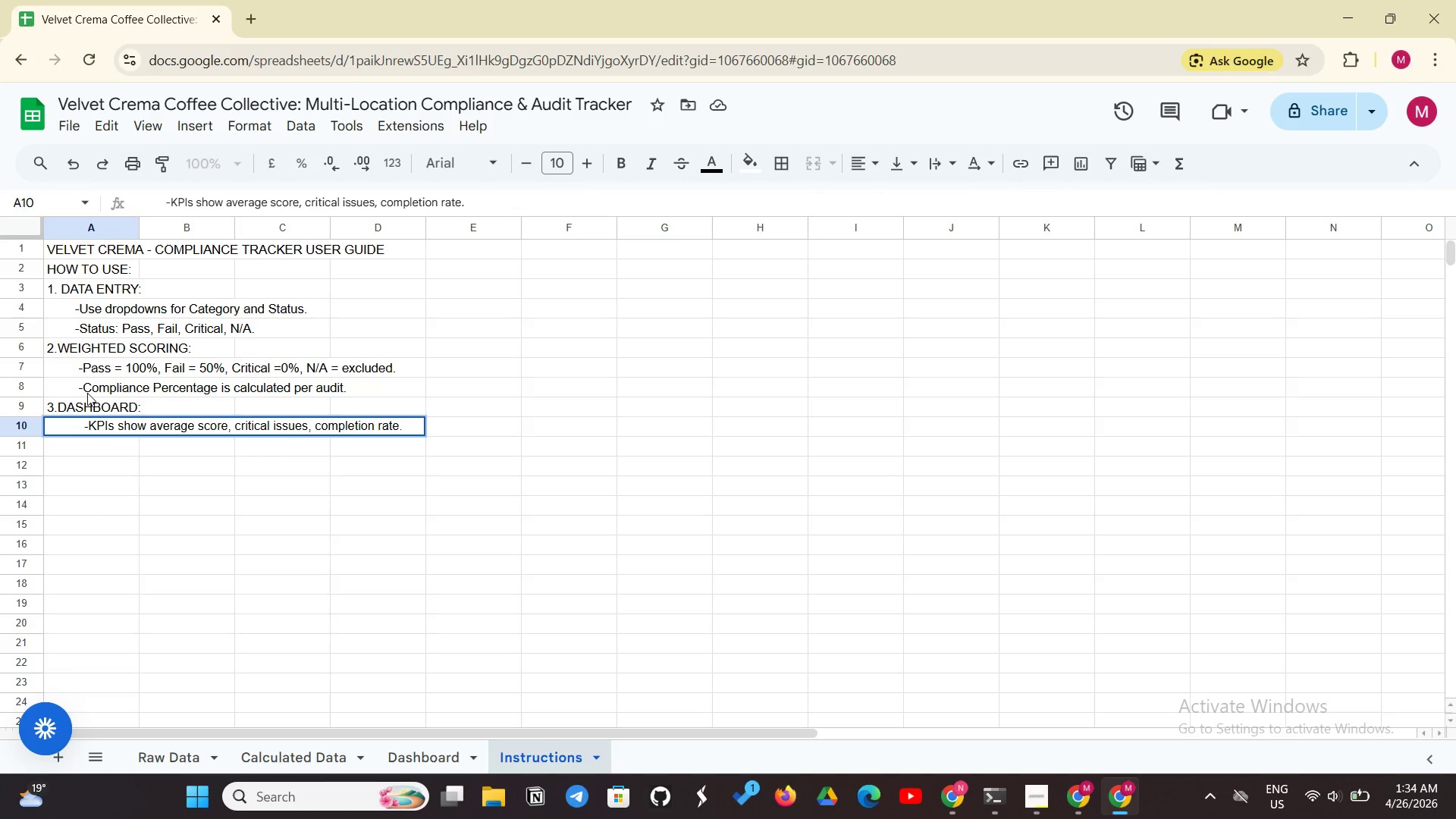 
key(Enter)
 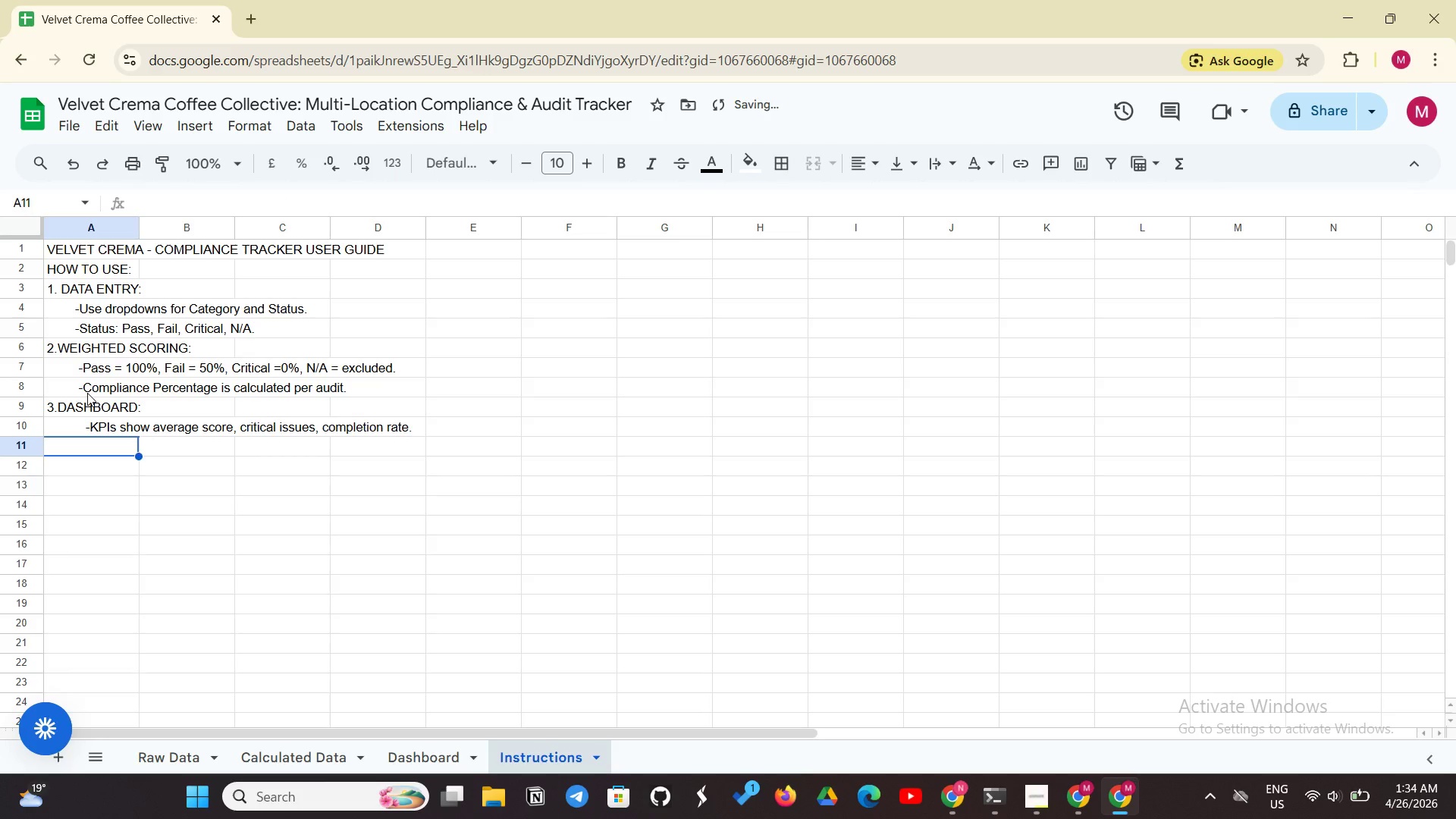 
type(           - )
key(Backspace)
type(Bar chart: scores by location.)
 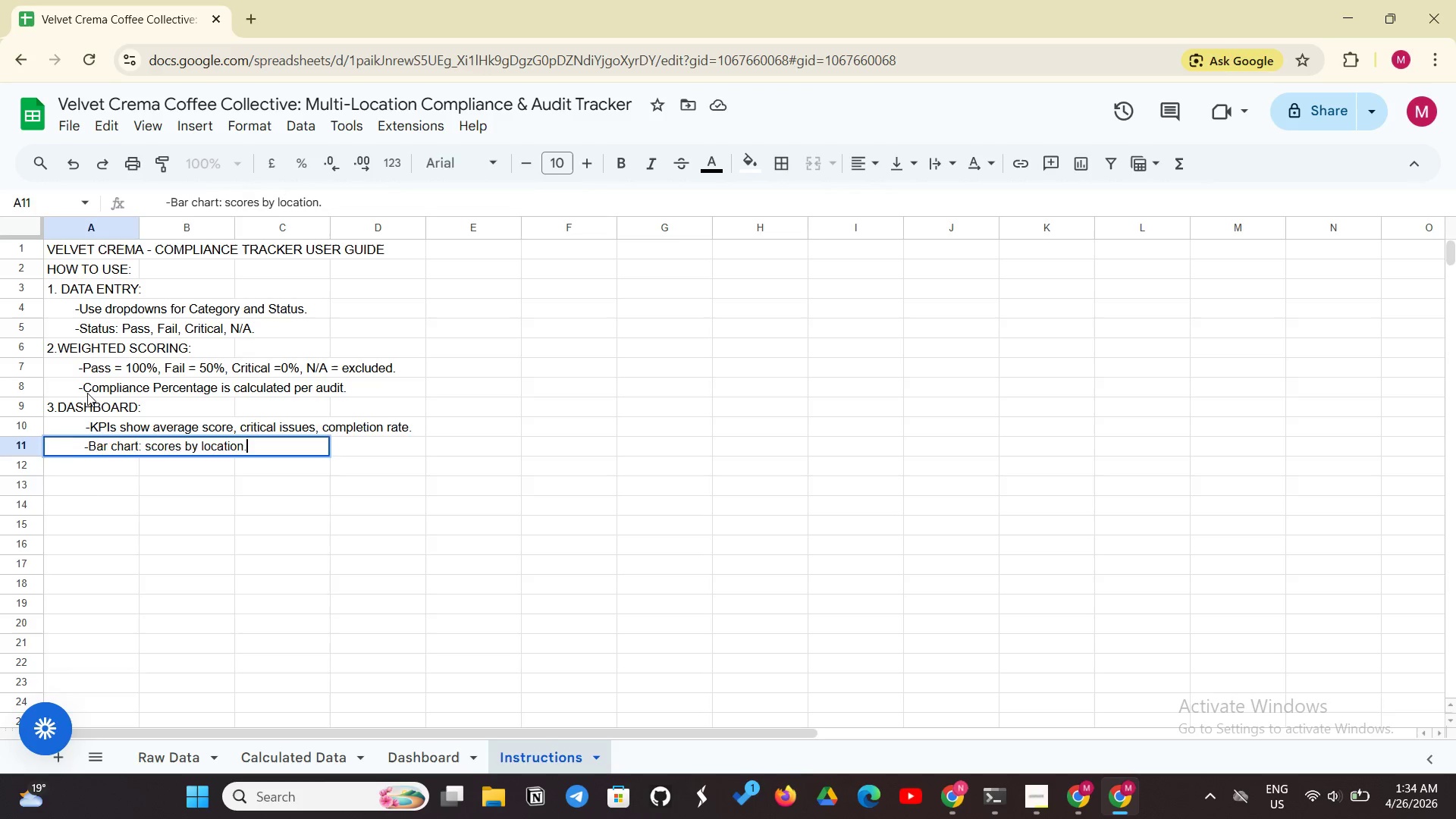 
key(Enter)
 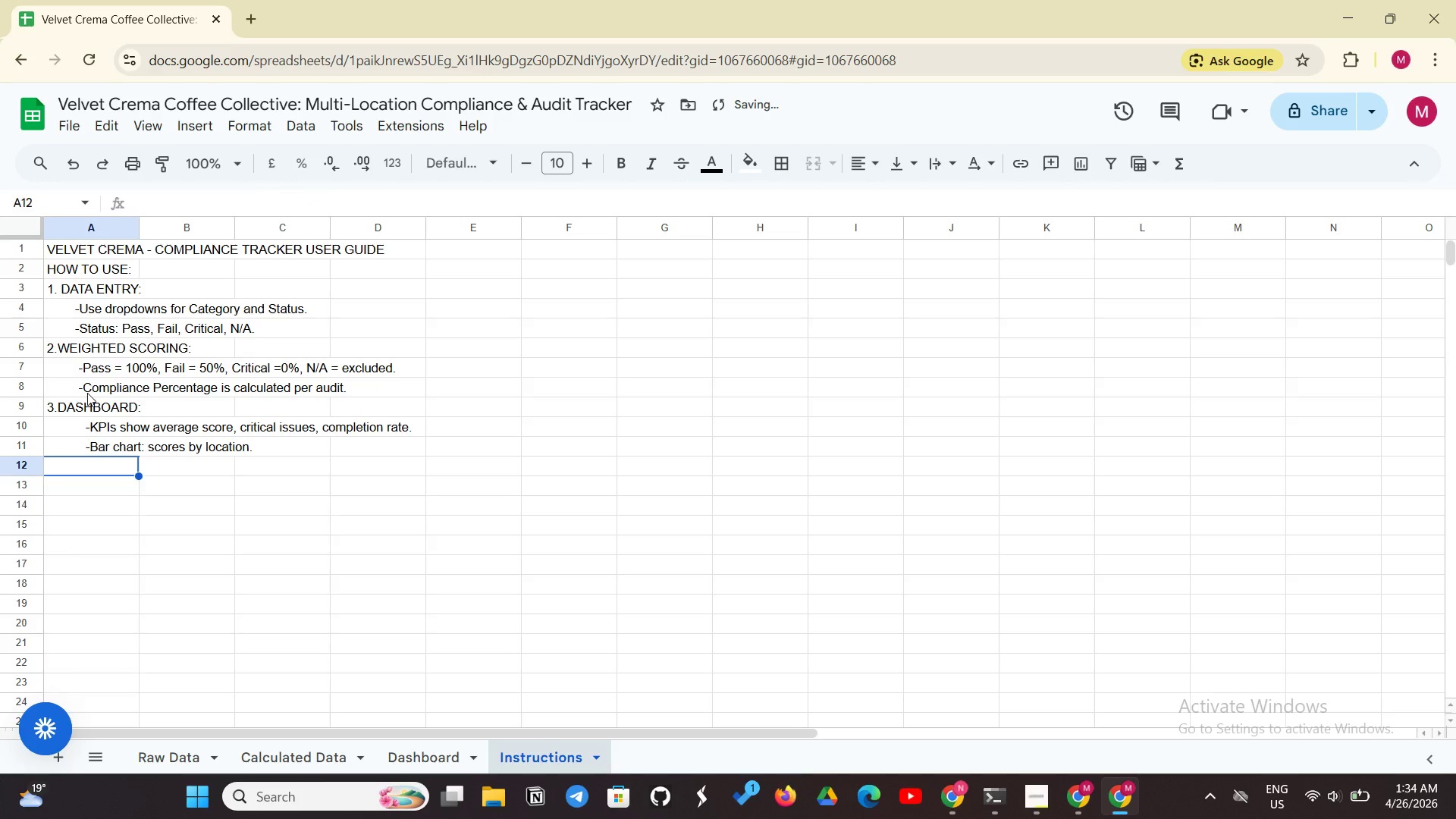 
type(           -Pie chart: failure categories.)
 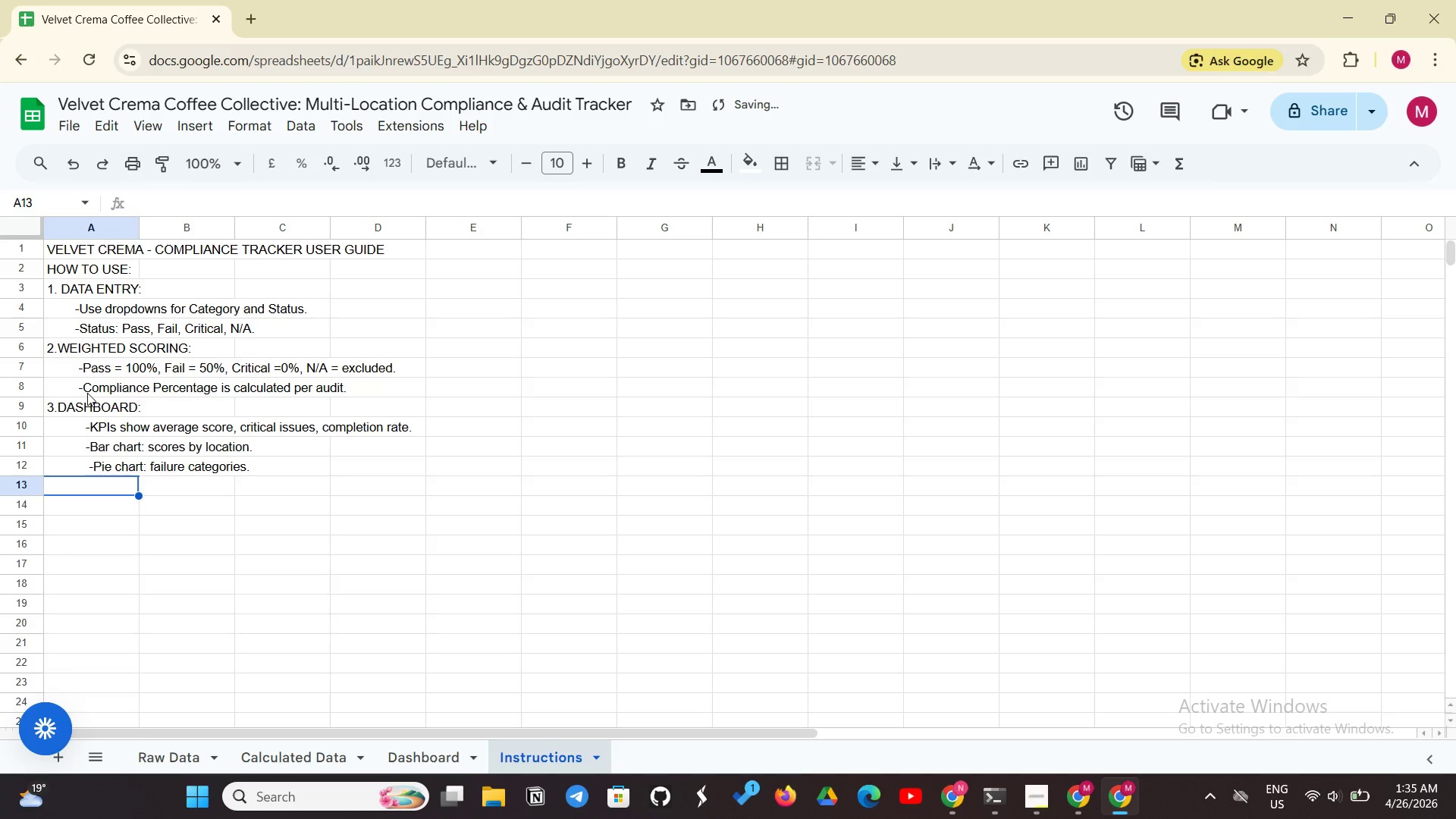 
 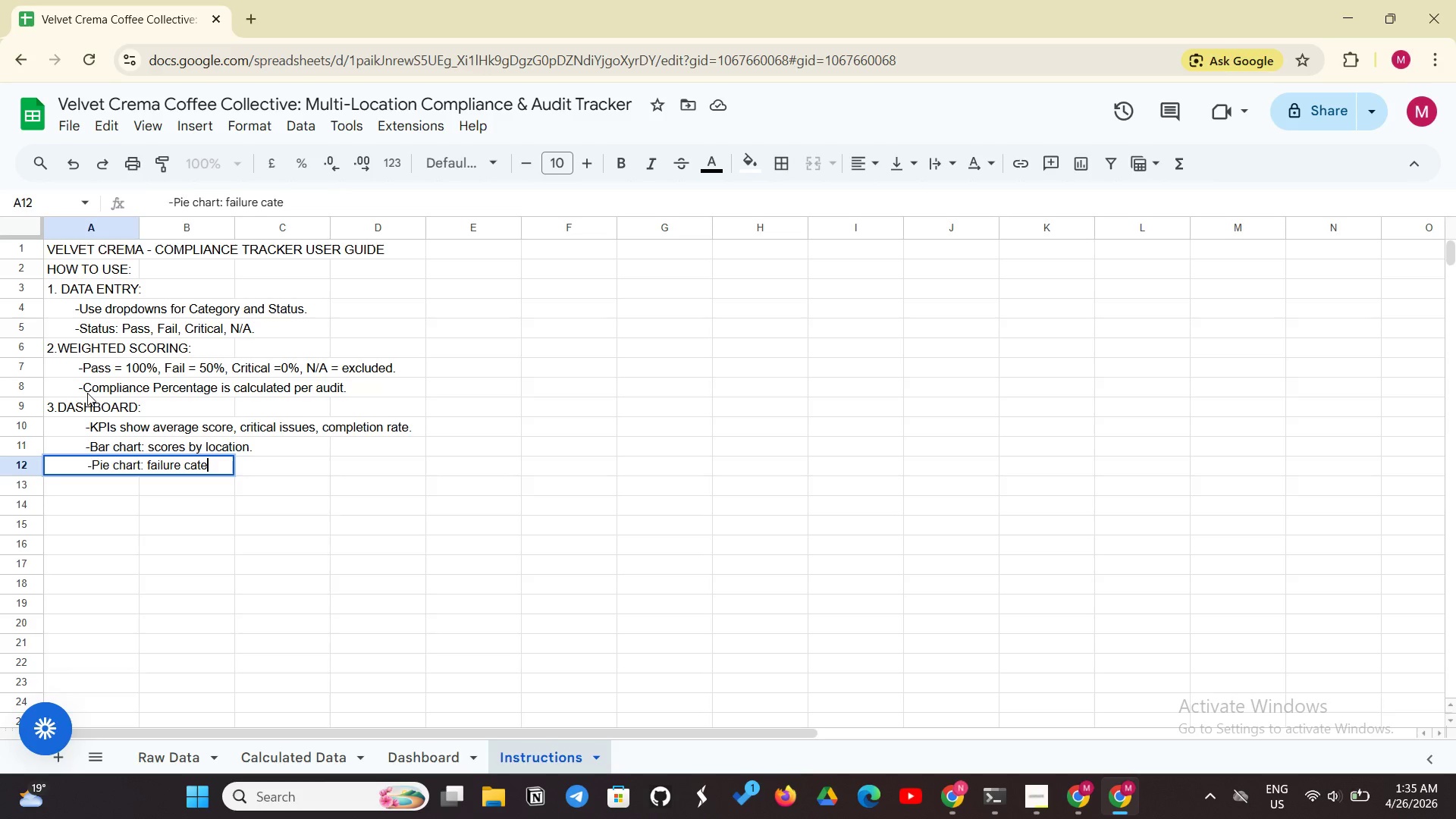 
key(Enter)
 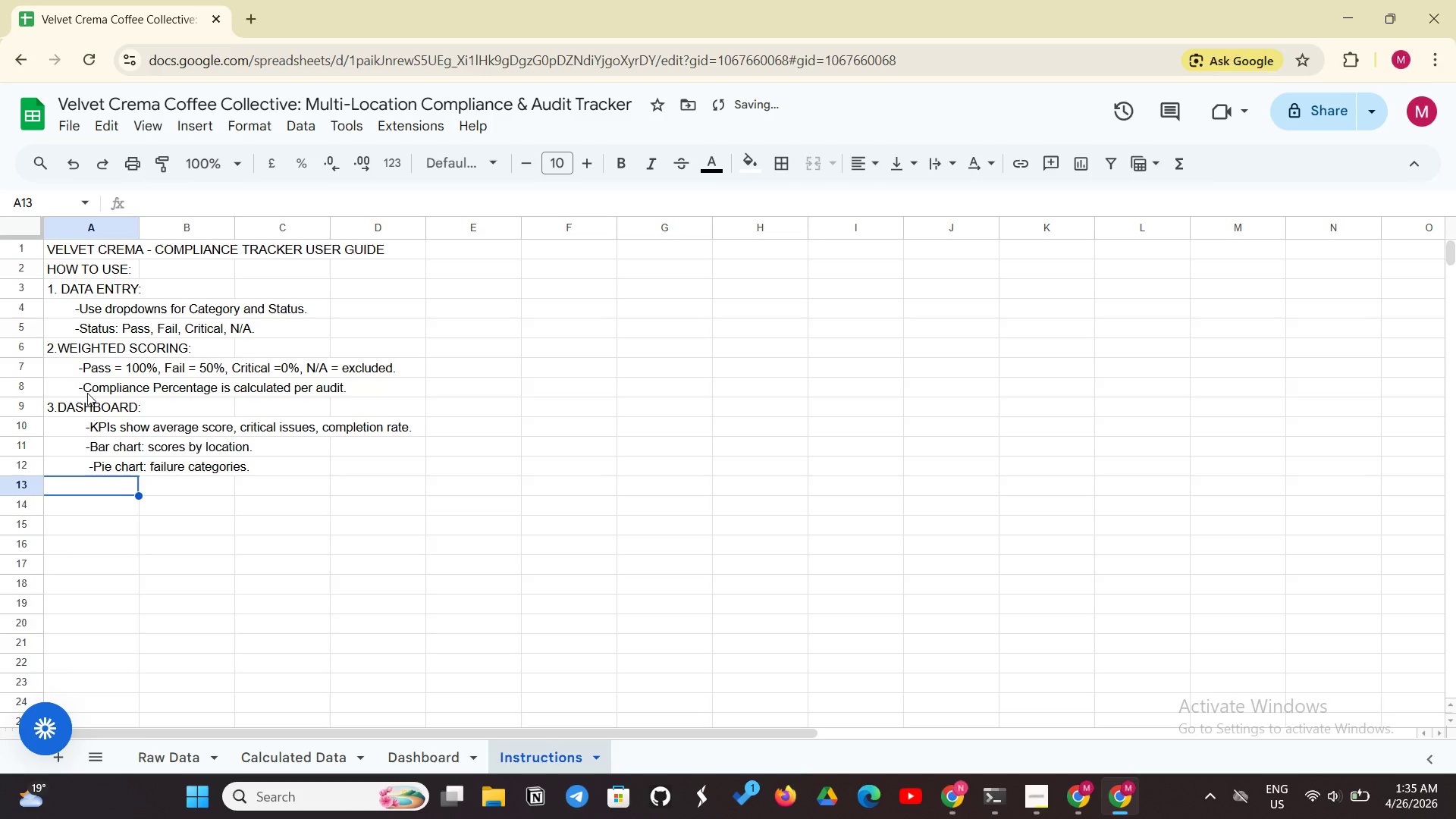 
type(            -Line chart: monthly compliance trend.)
 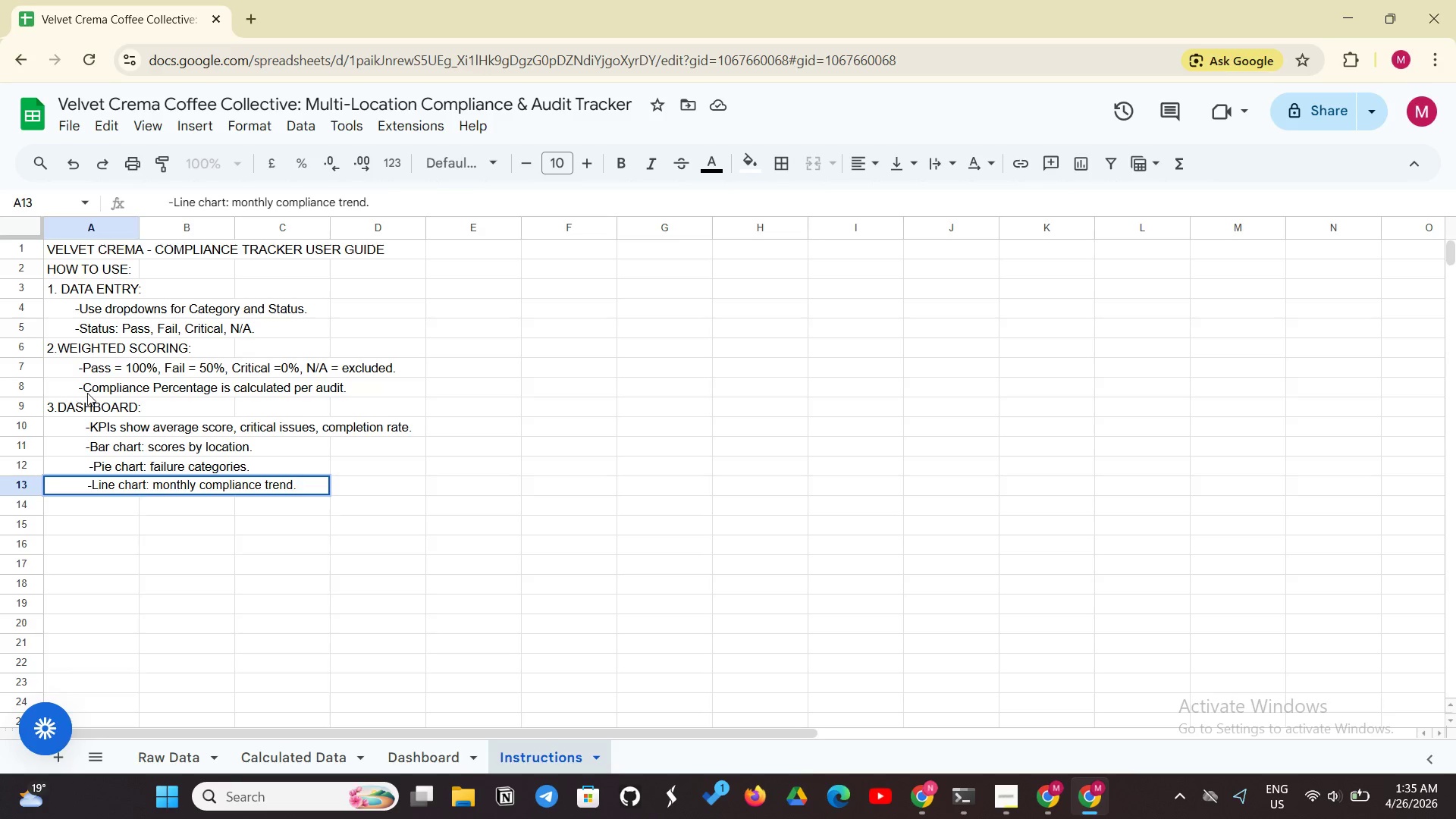 
key(Enter)
 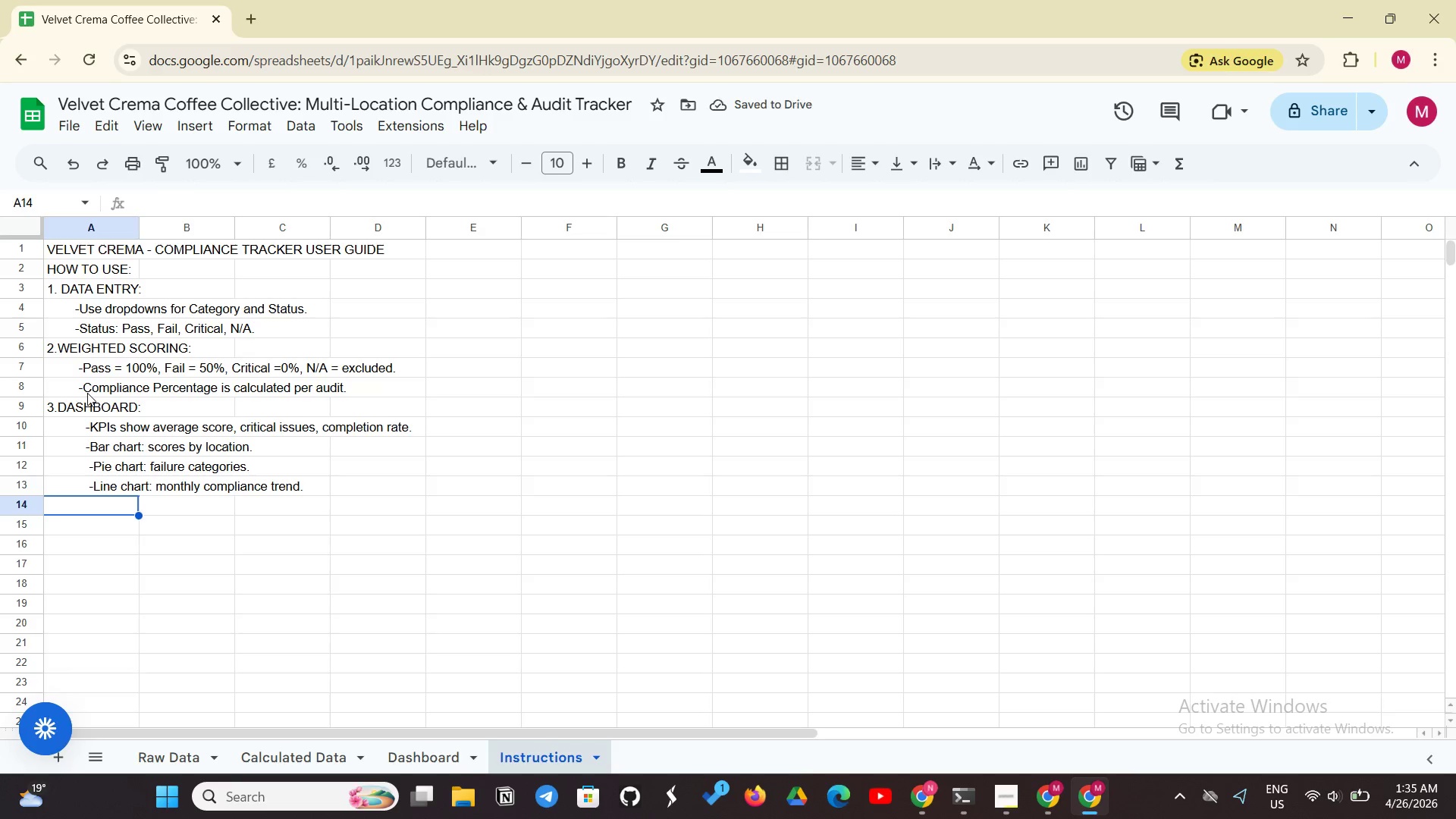 
type(4.RISK HIGHLIGHTS:)
 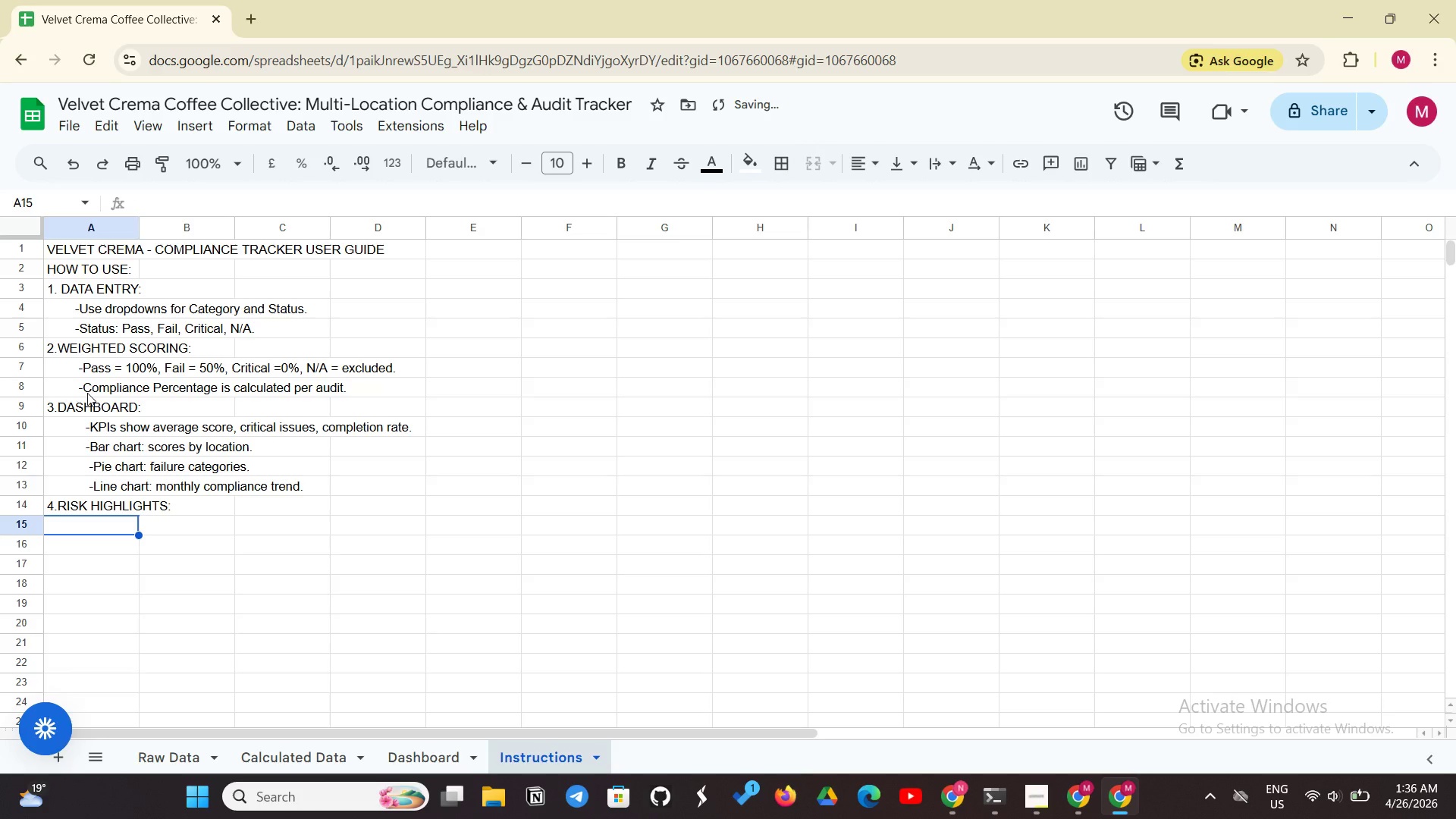 
 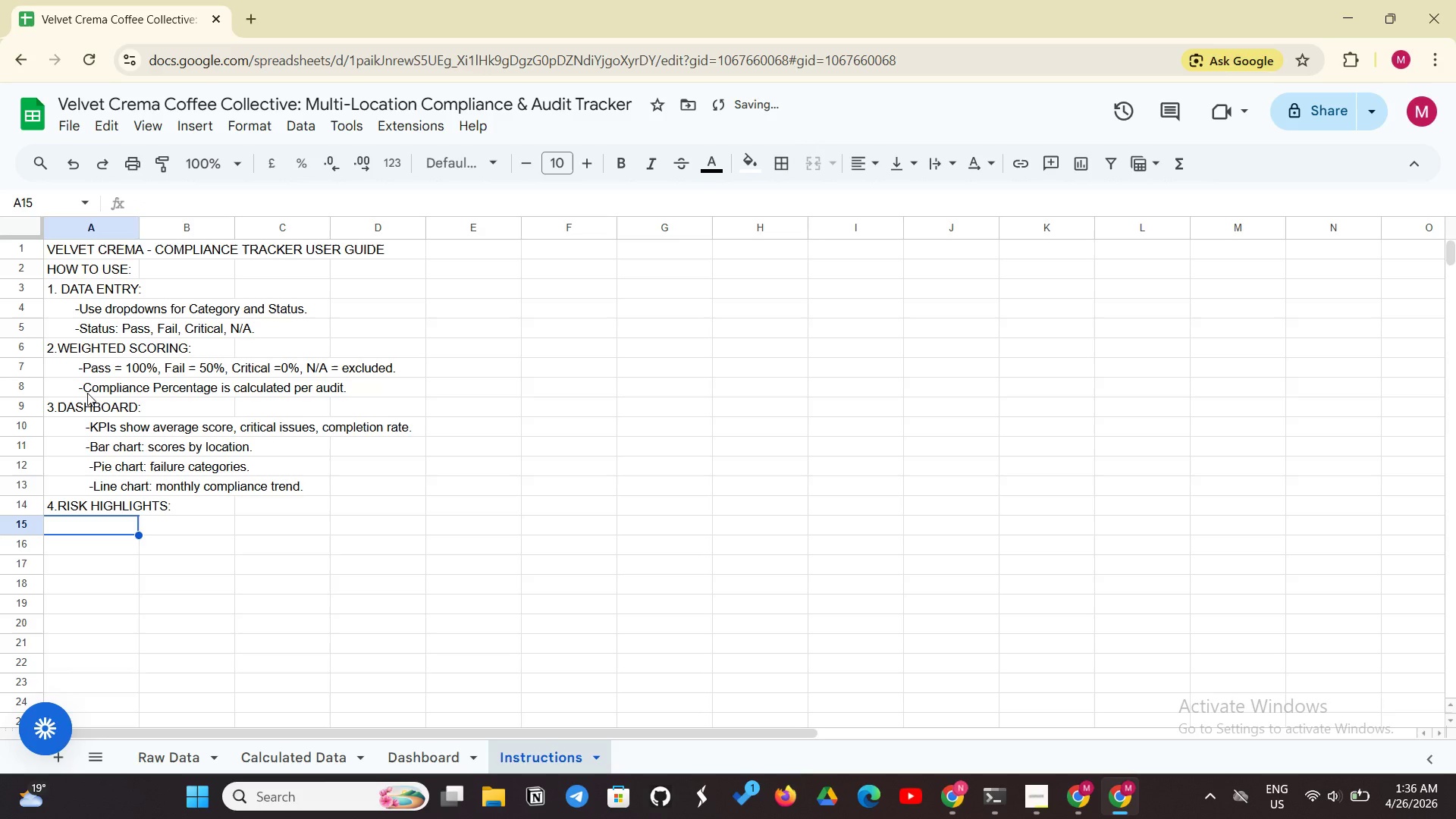 
key(Enter)
 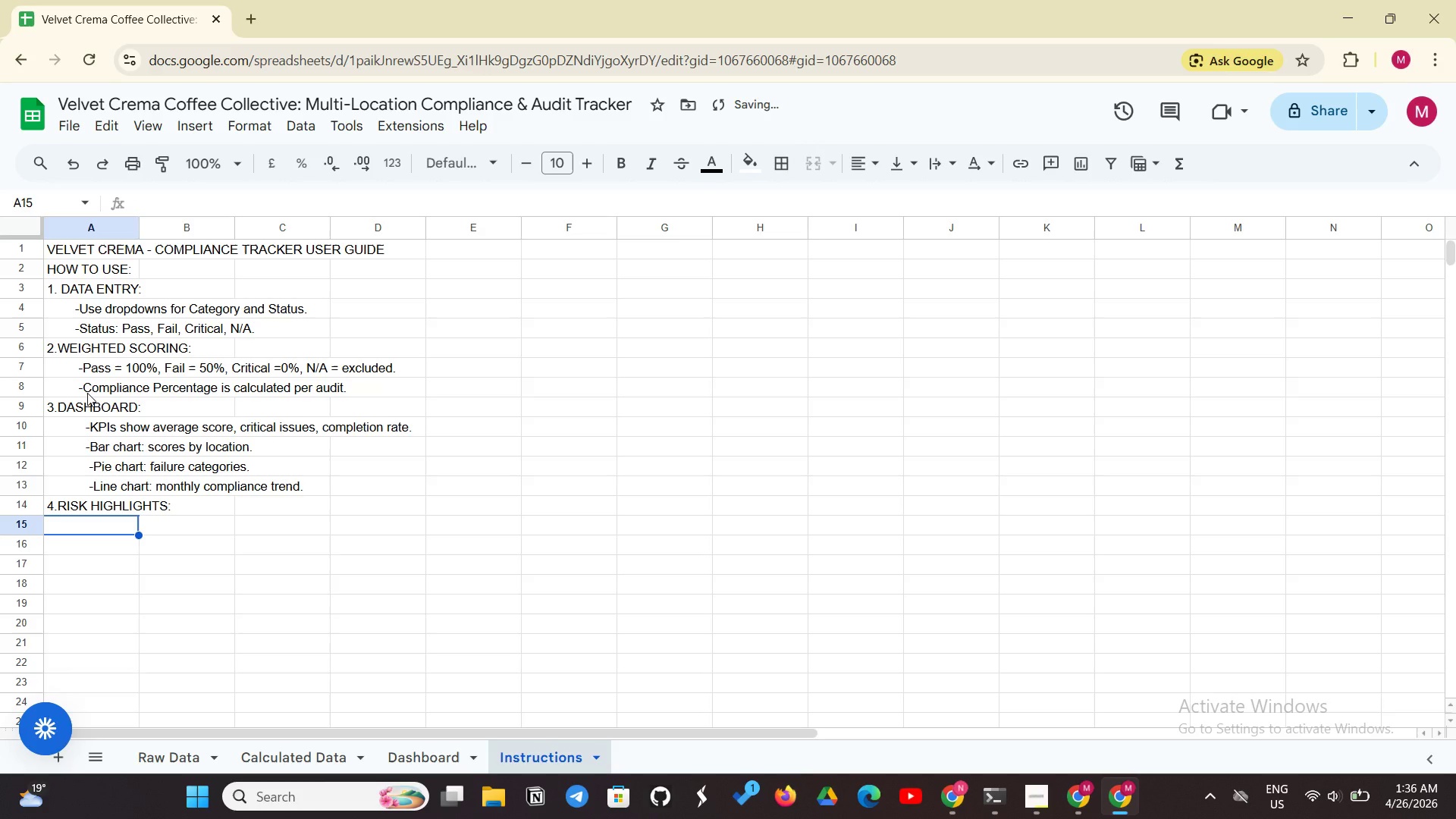 
type(         - Red)
key(Backspace)
key(Backspace)
key(Backspace)
type(re)
key(Backspace)
type(ED ROWS = SCORE BELOW 85% or ANY cRITICAL FAILURE.)
 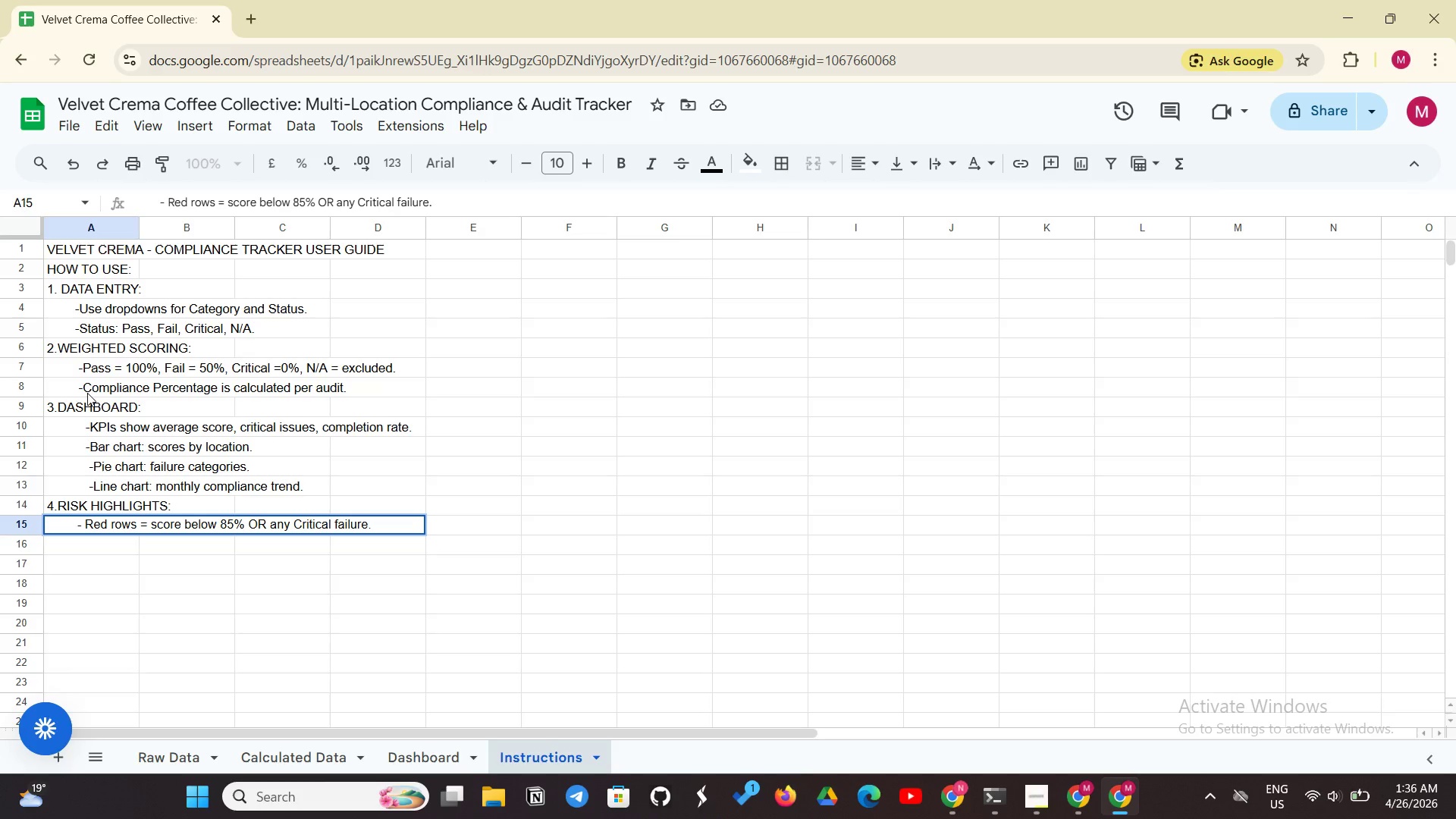 
key(Enter)
 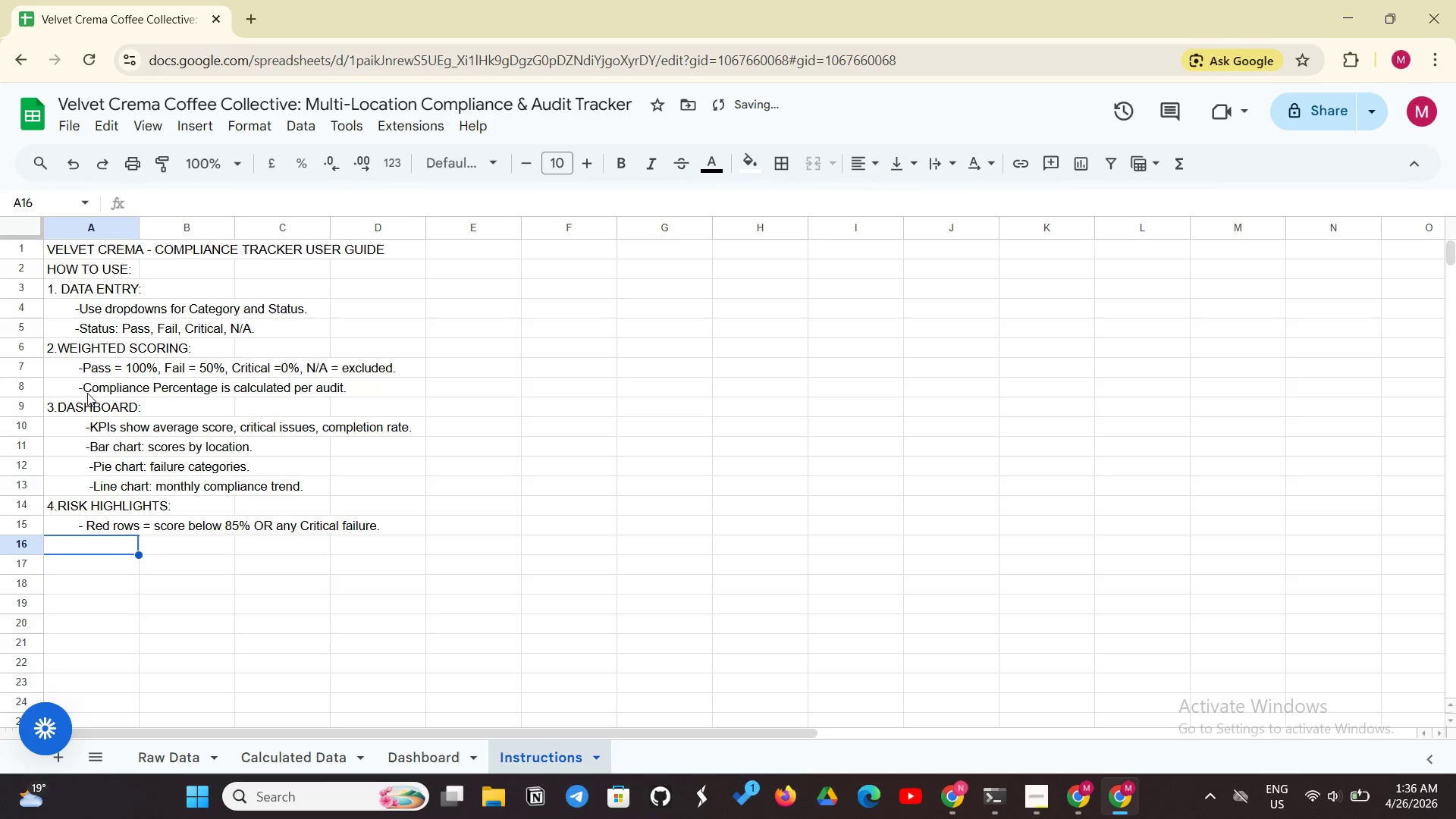 
key(Enter)
 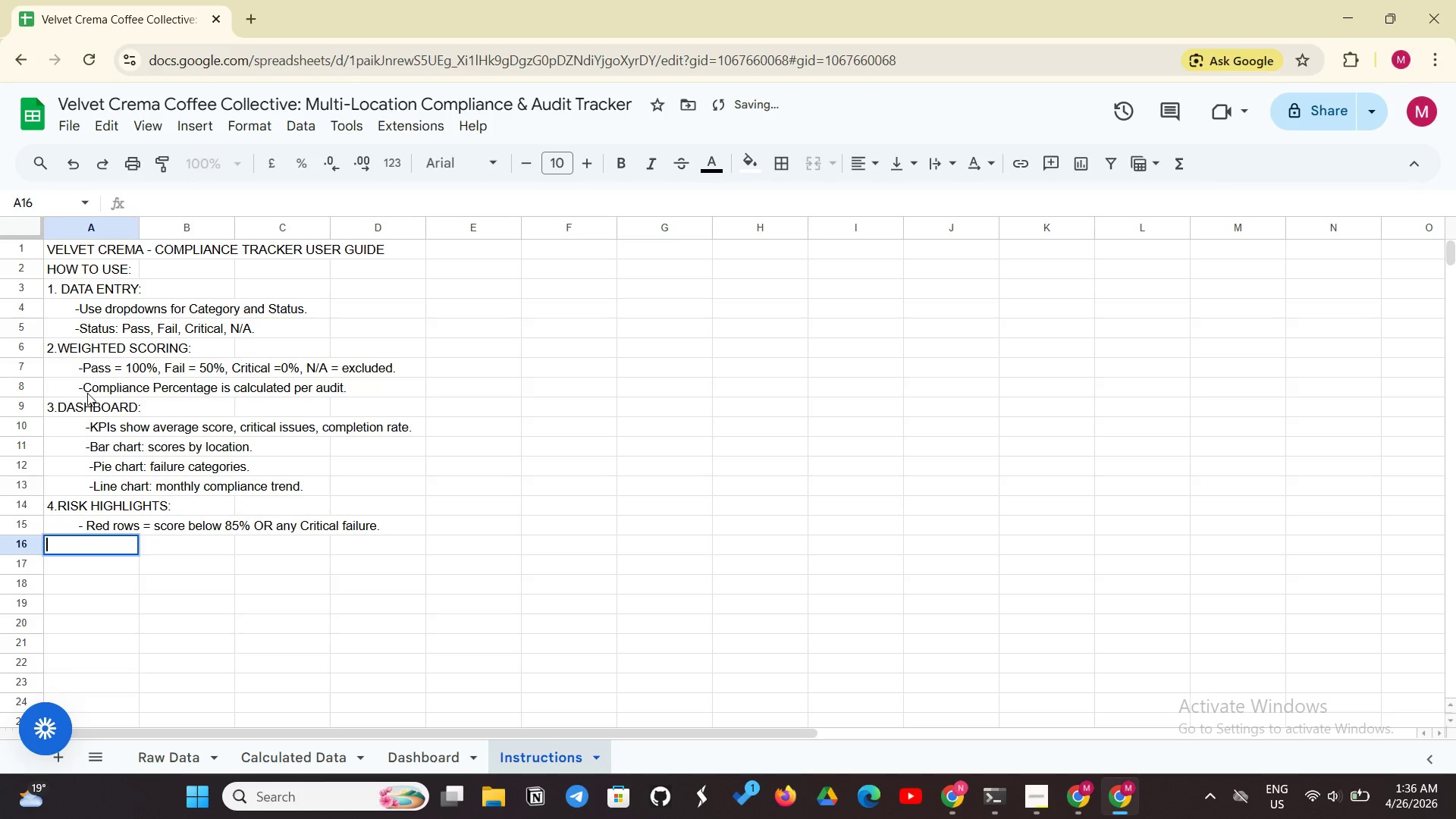 
key(Enter)
 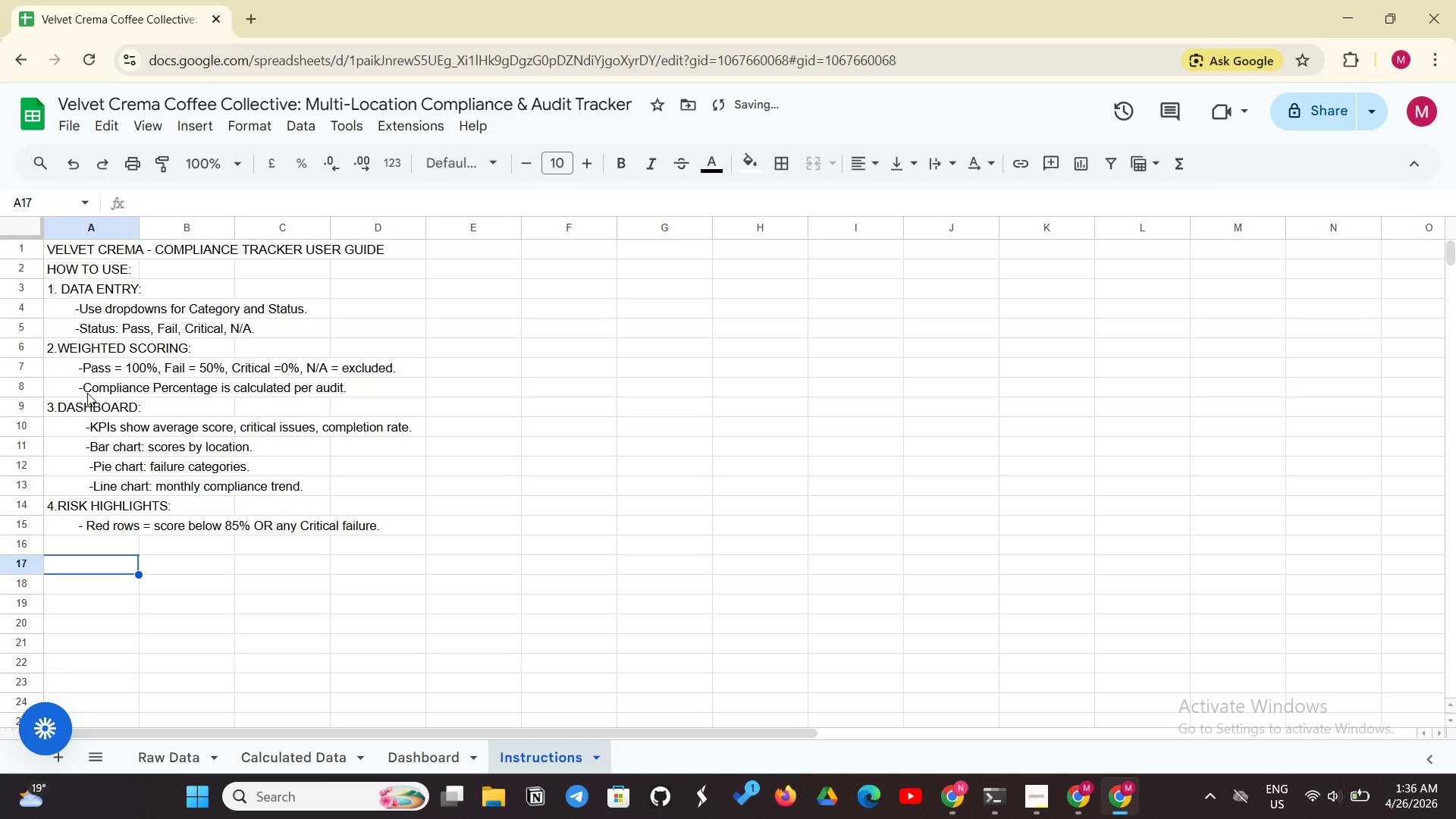 
type(Last updated:)
 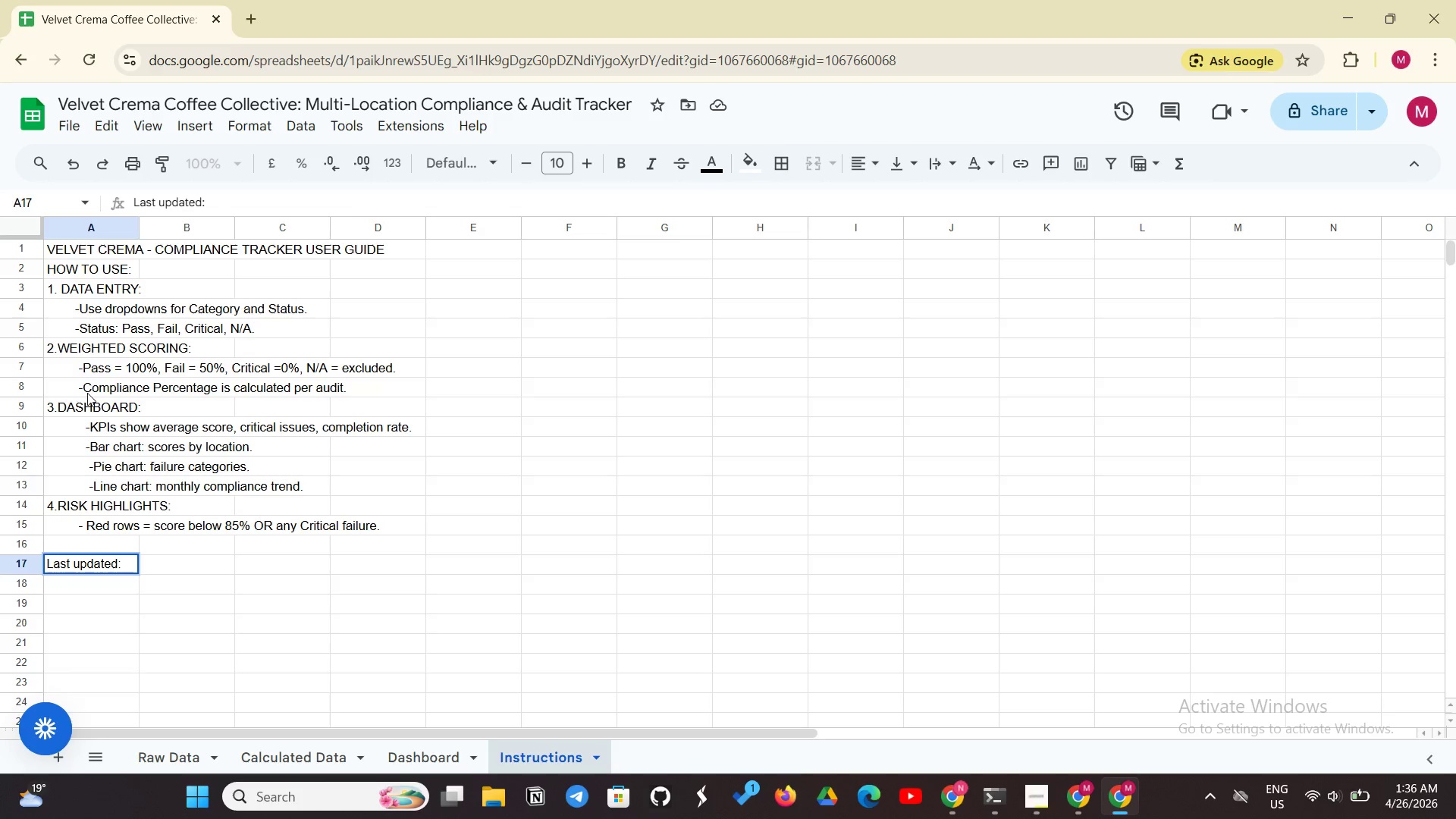 
left_click([155, 565])
 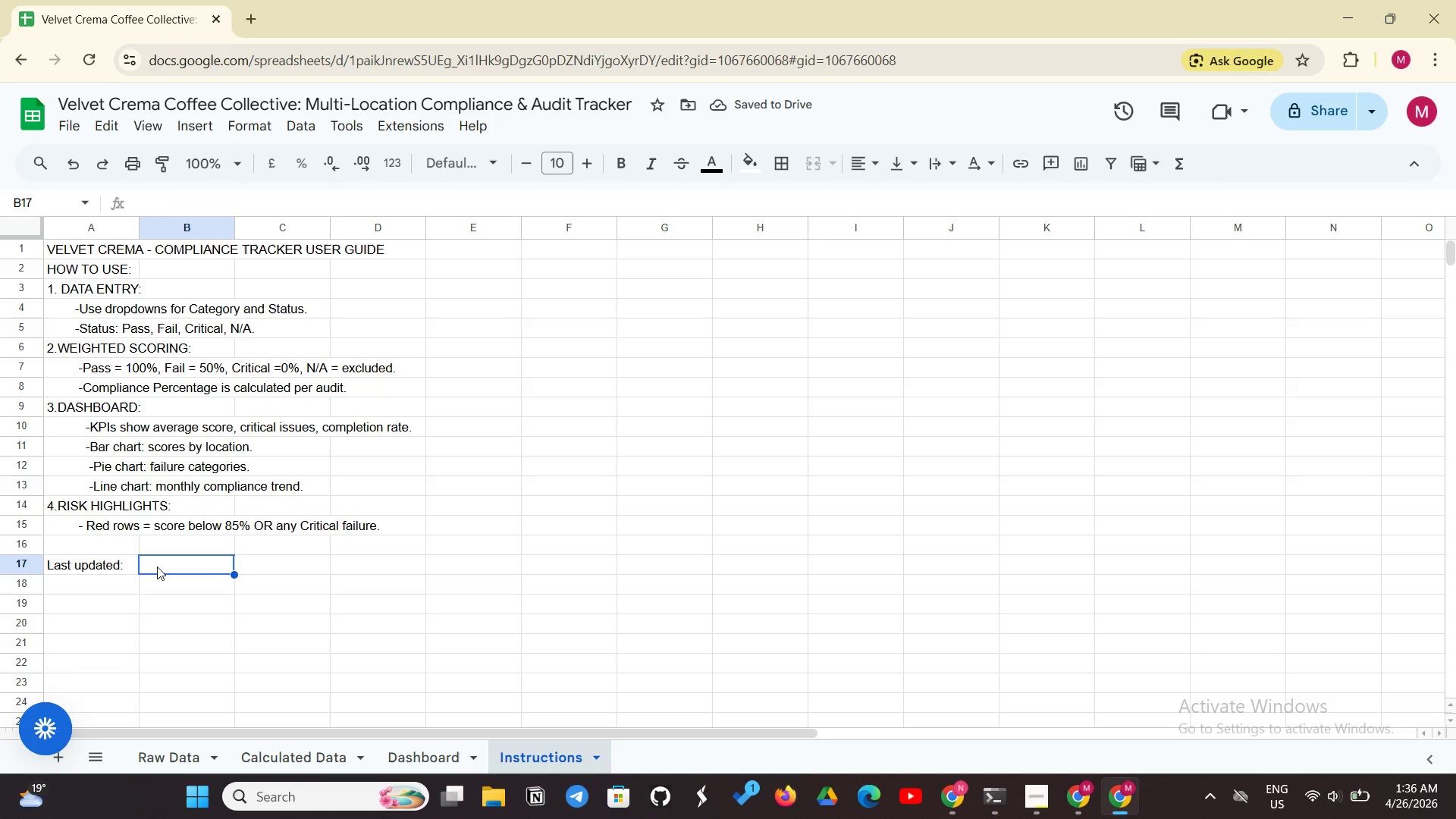 
type(=To)
key(Backspace)
type(O)
 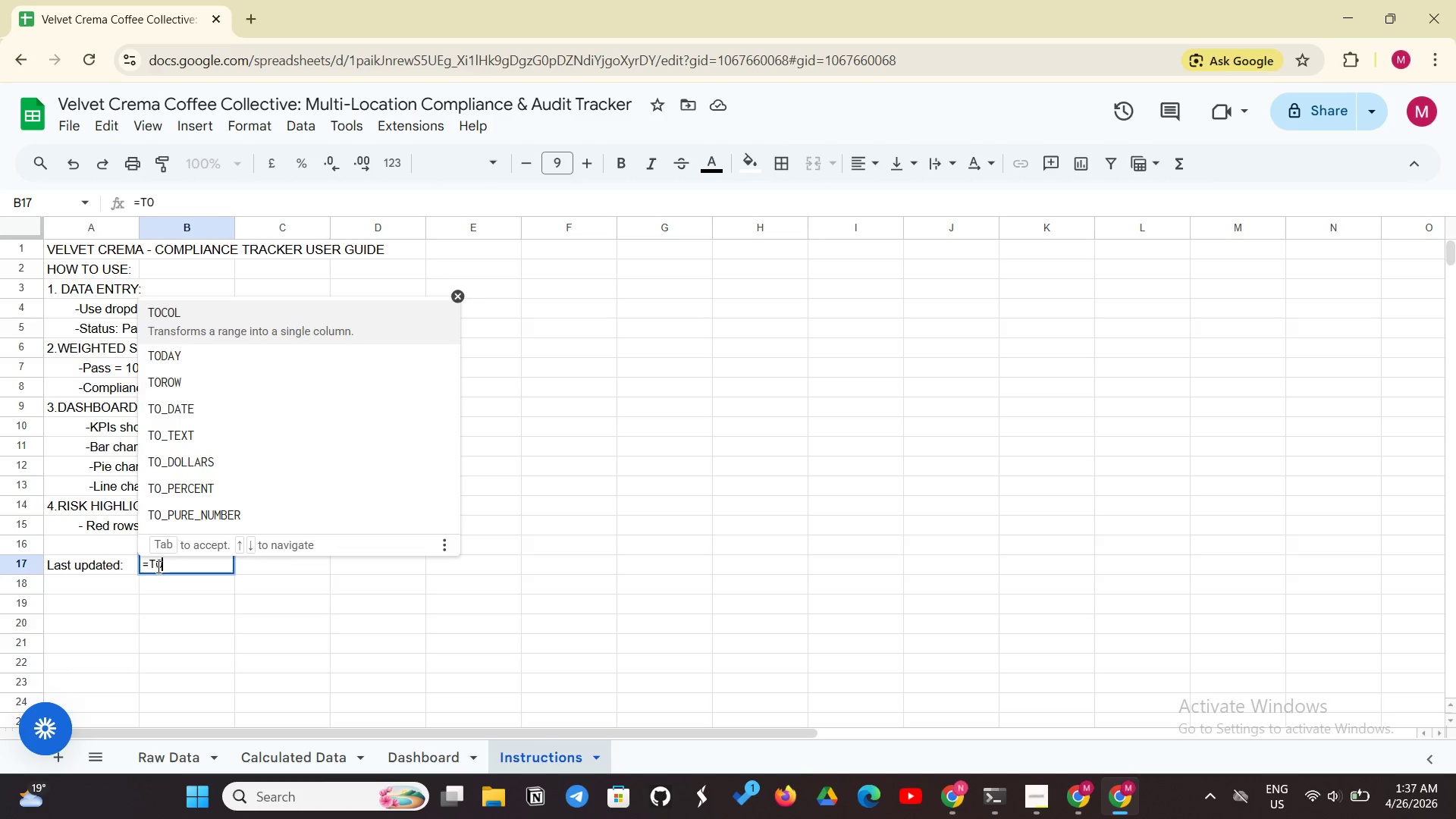 
wait(5.39)
 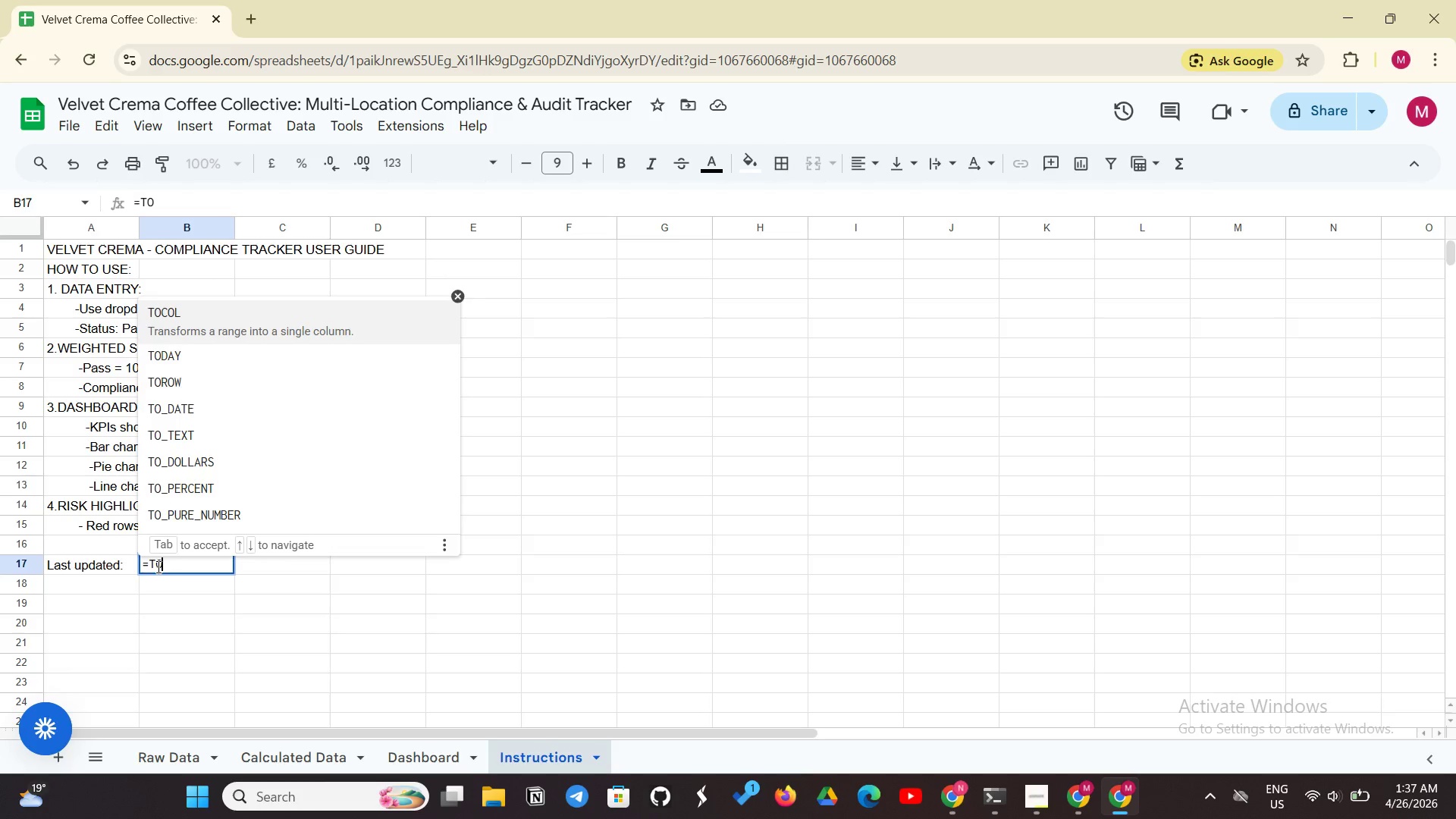 
type(Da)
 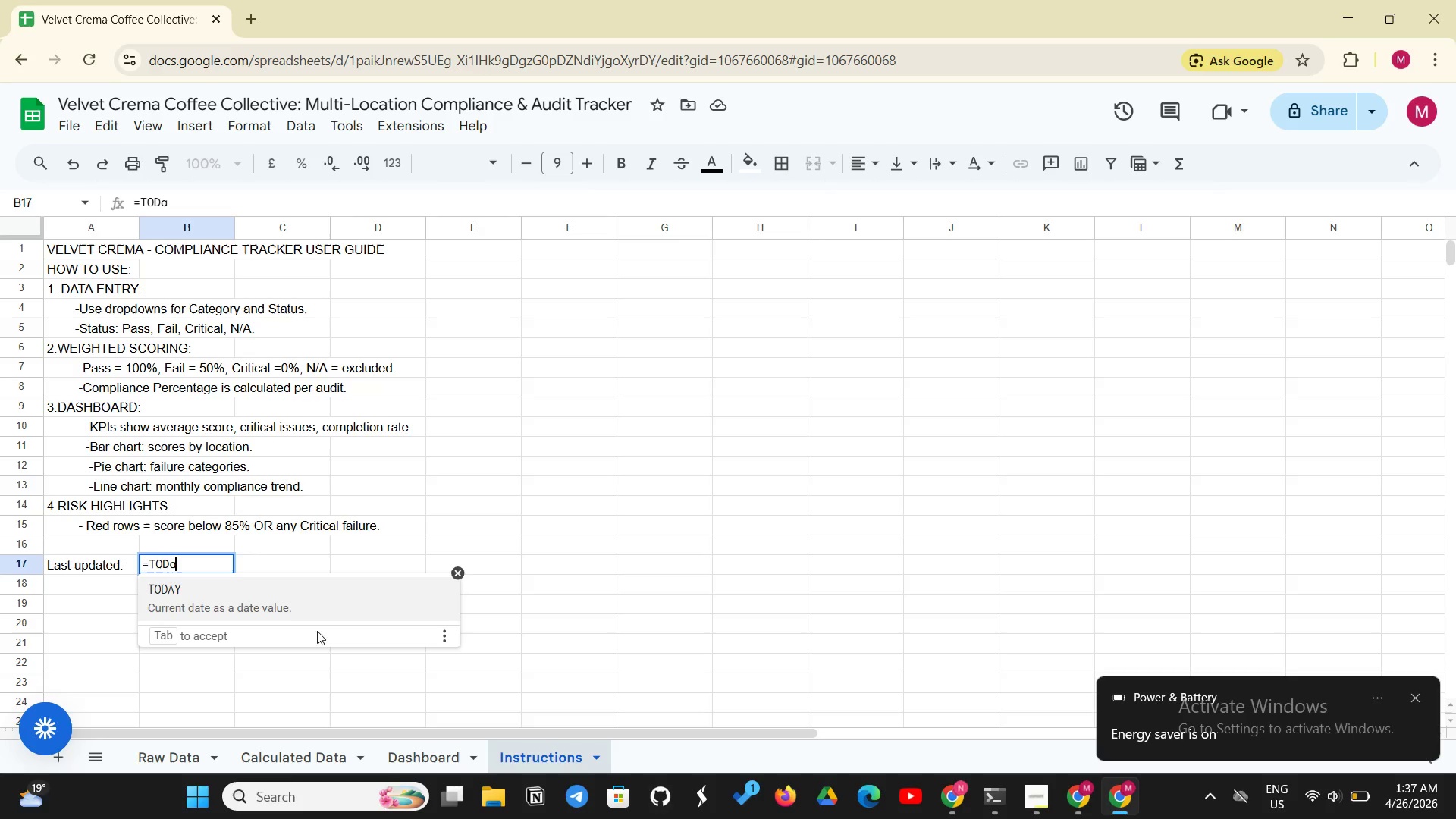 
left_click([1043, 782])